 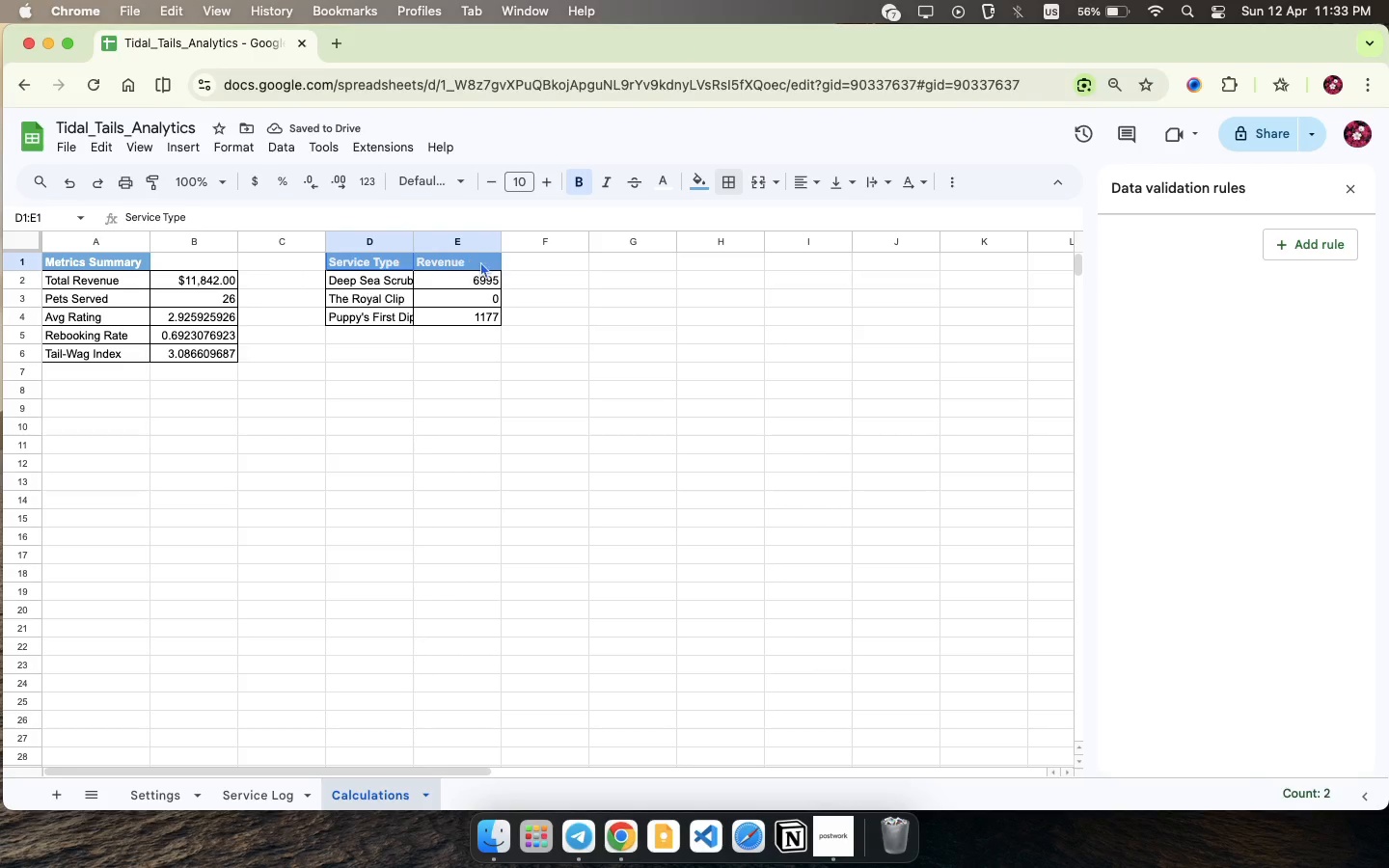 
left_click([687, 183])
 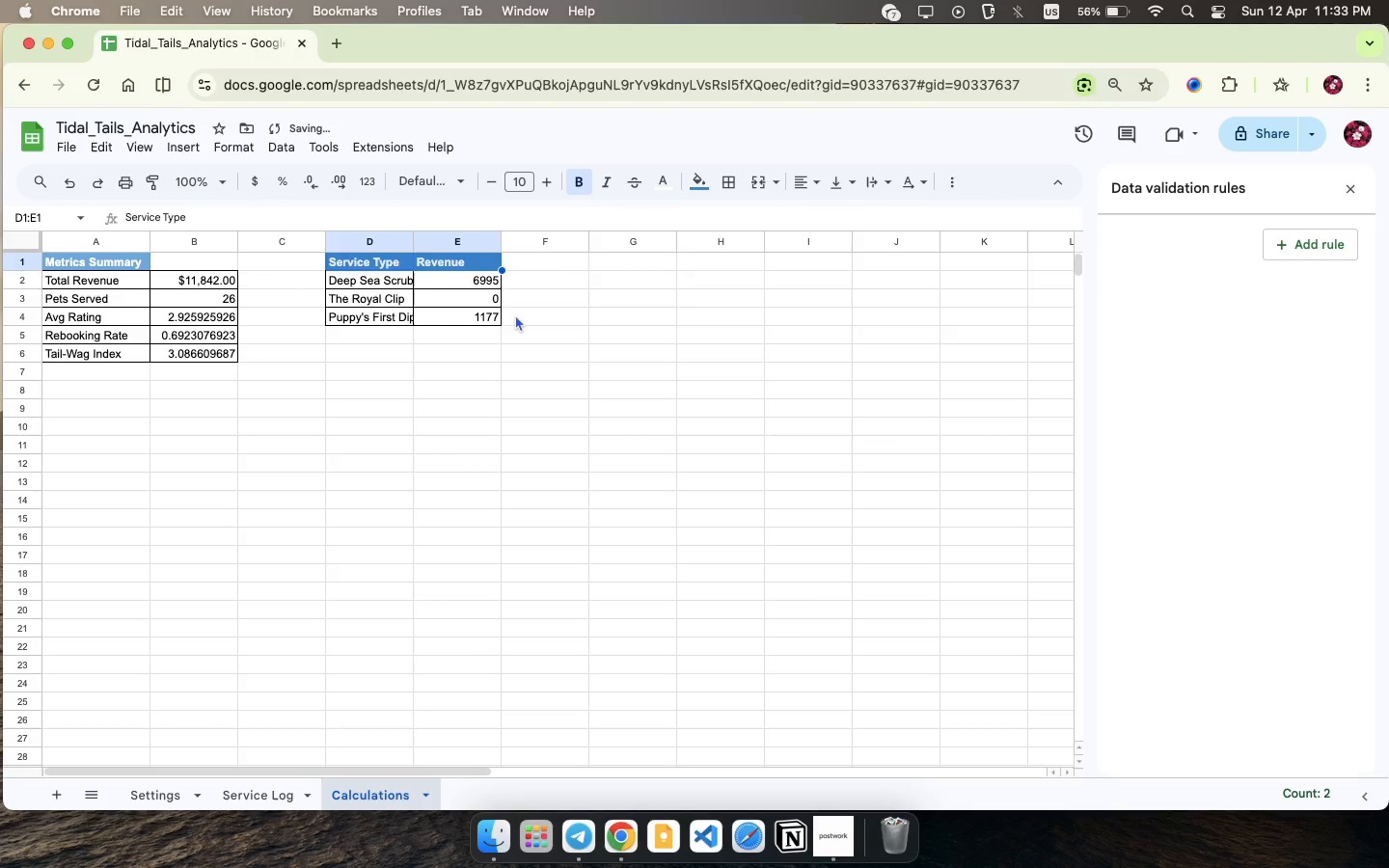 
left_click([529, 324])
 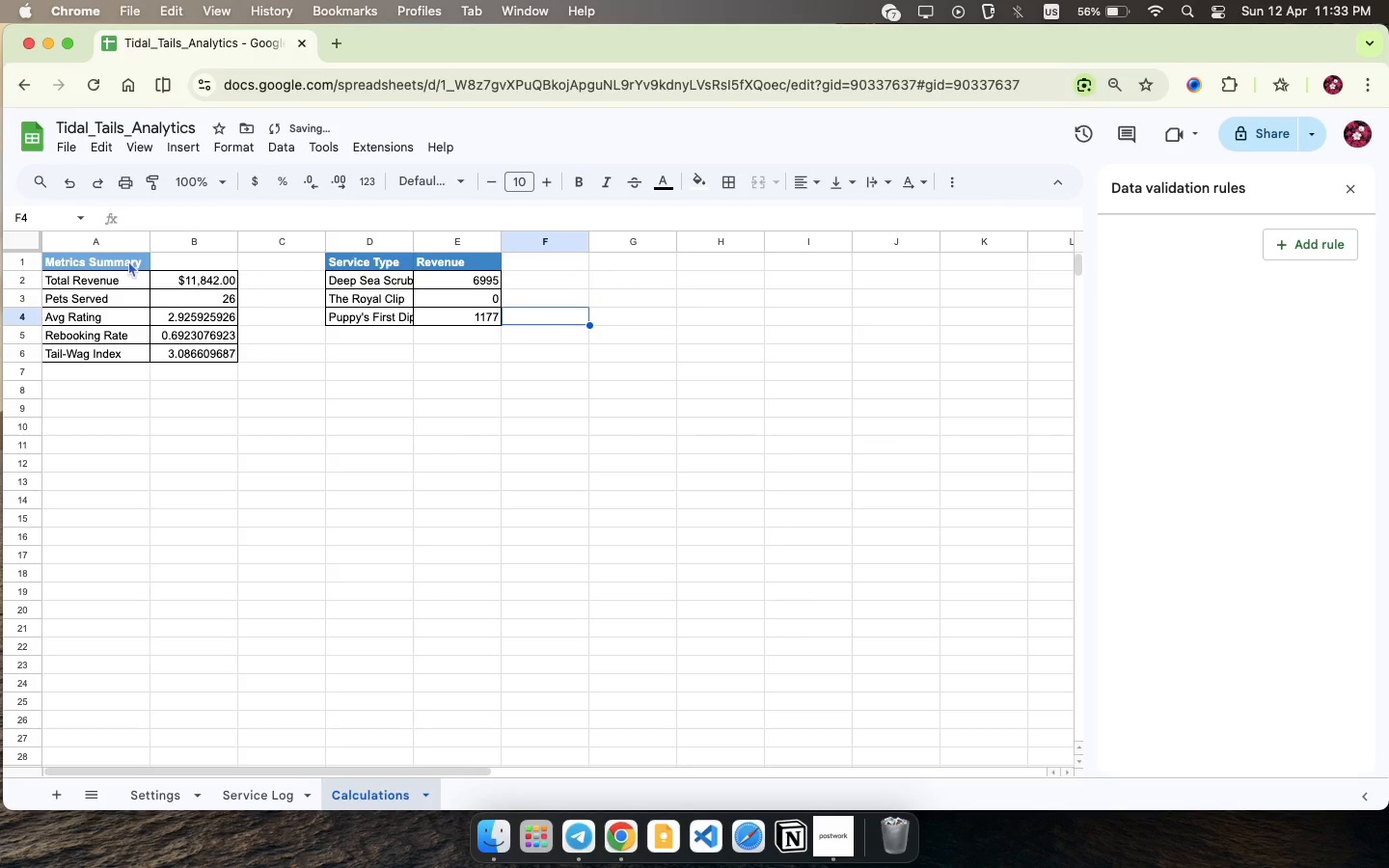 
left_click([129, 260])
 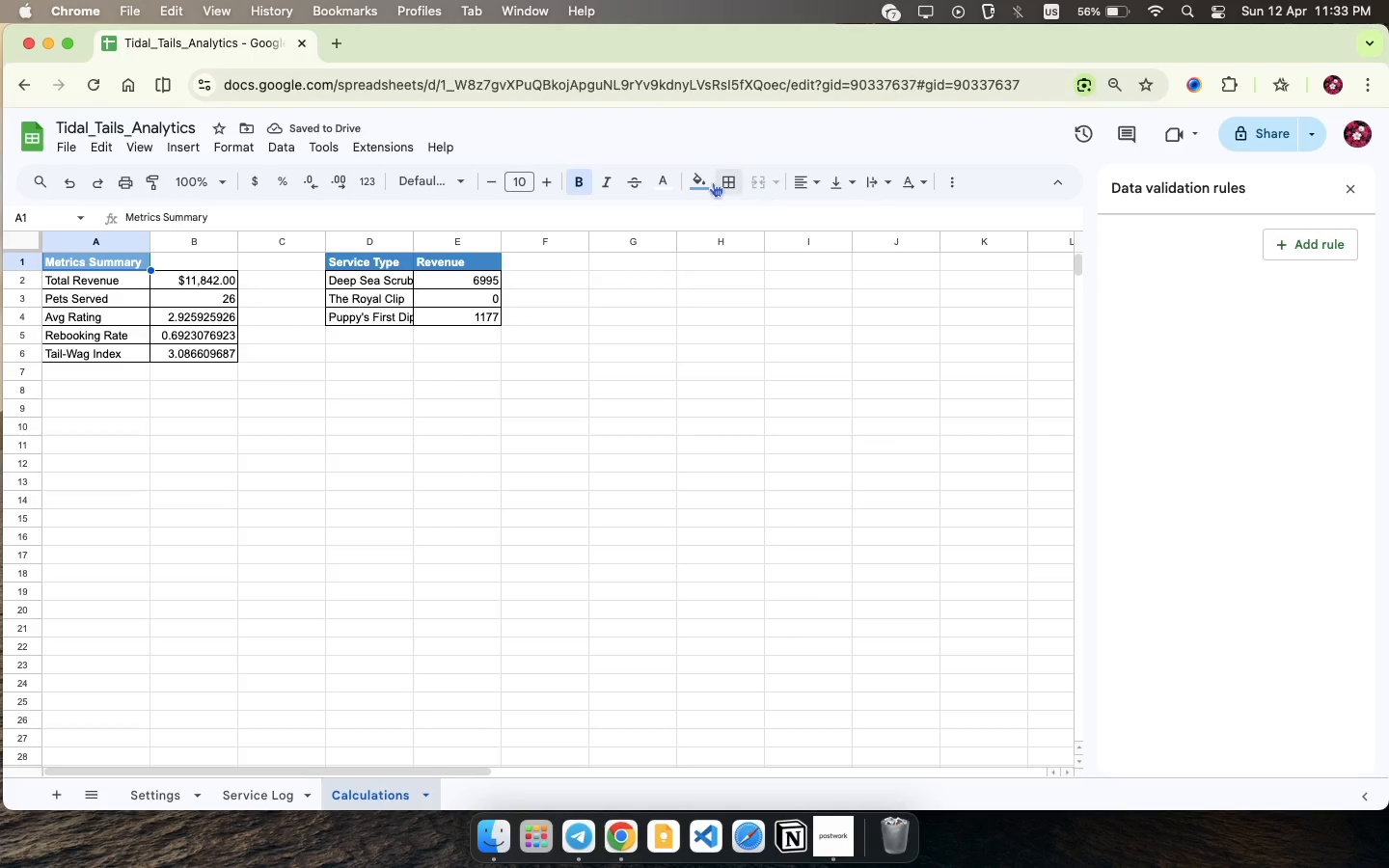 
left_click([695, 183])
 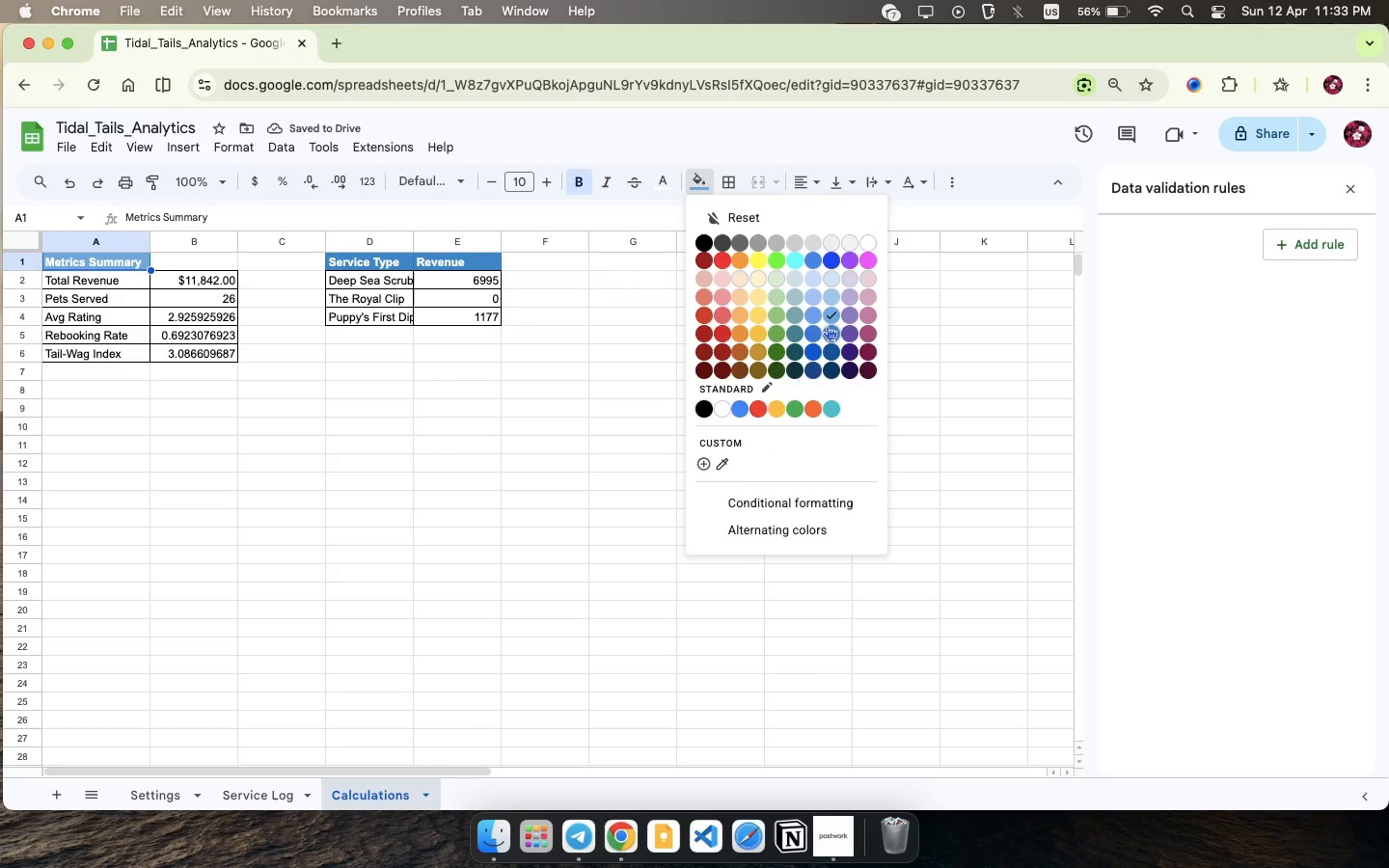 
left_click([829, 328])
 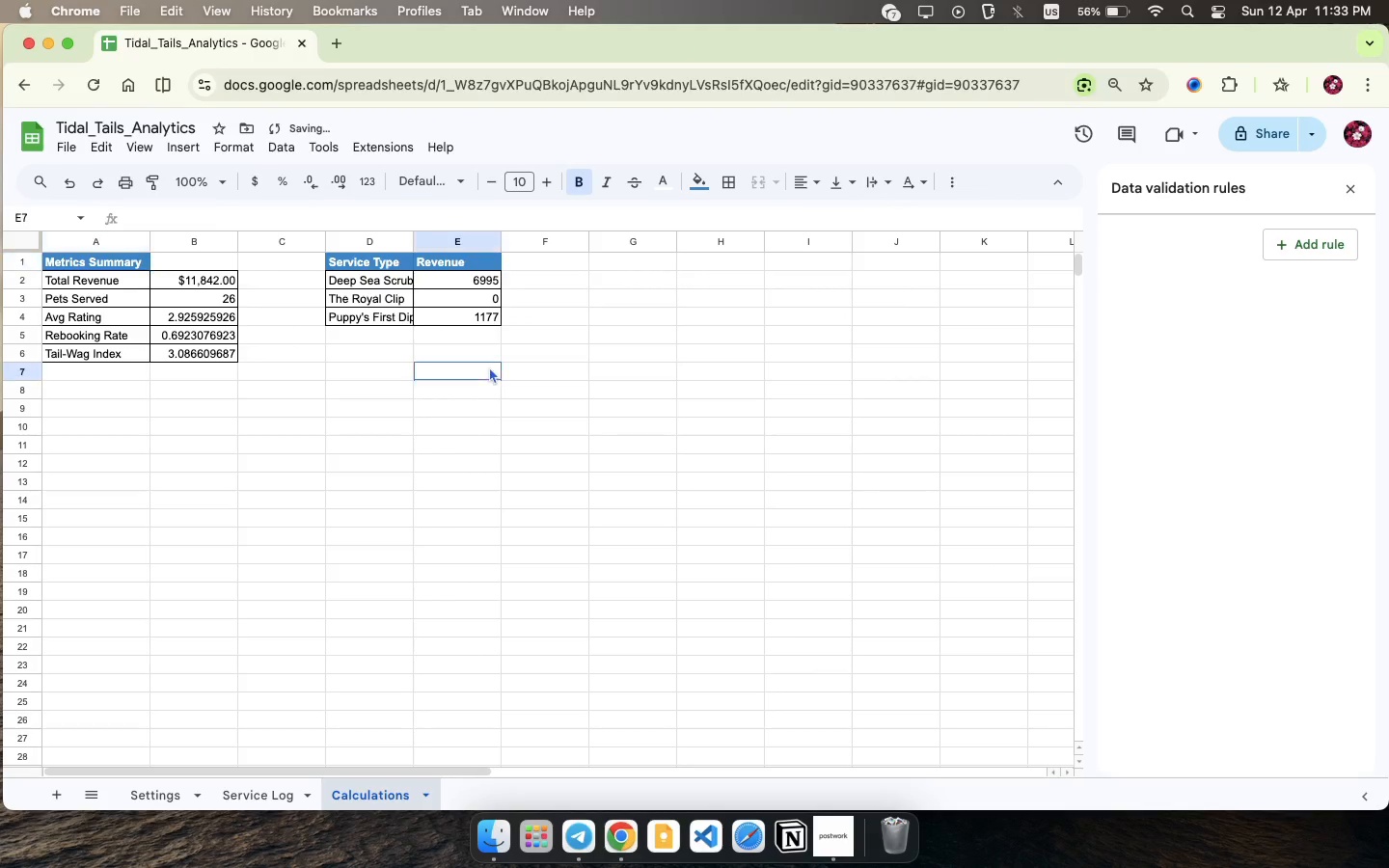 
left_click([489, 366])
 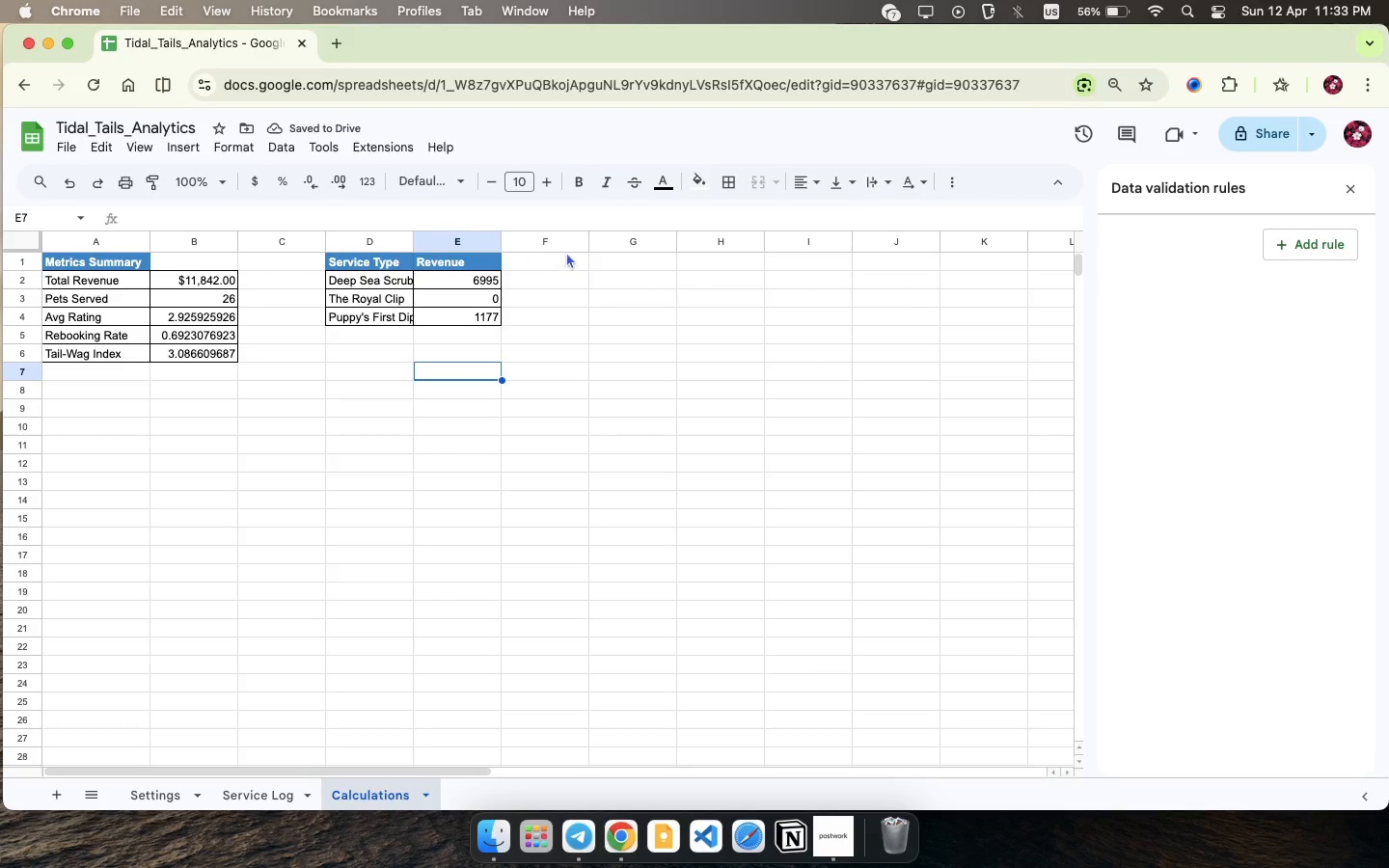 
left_click([610, 259])
 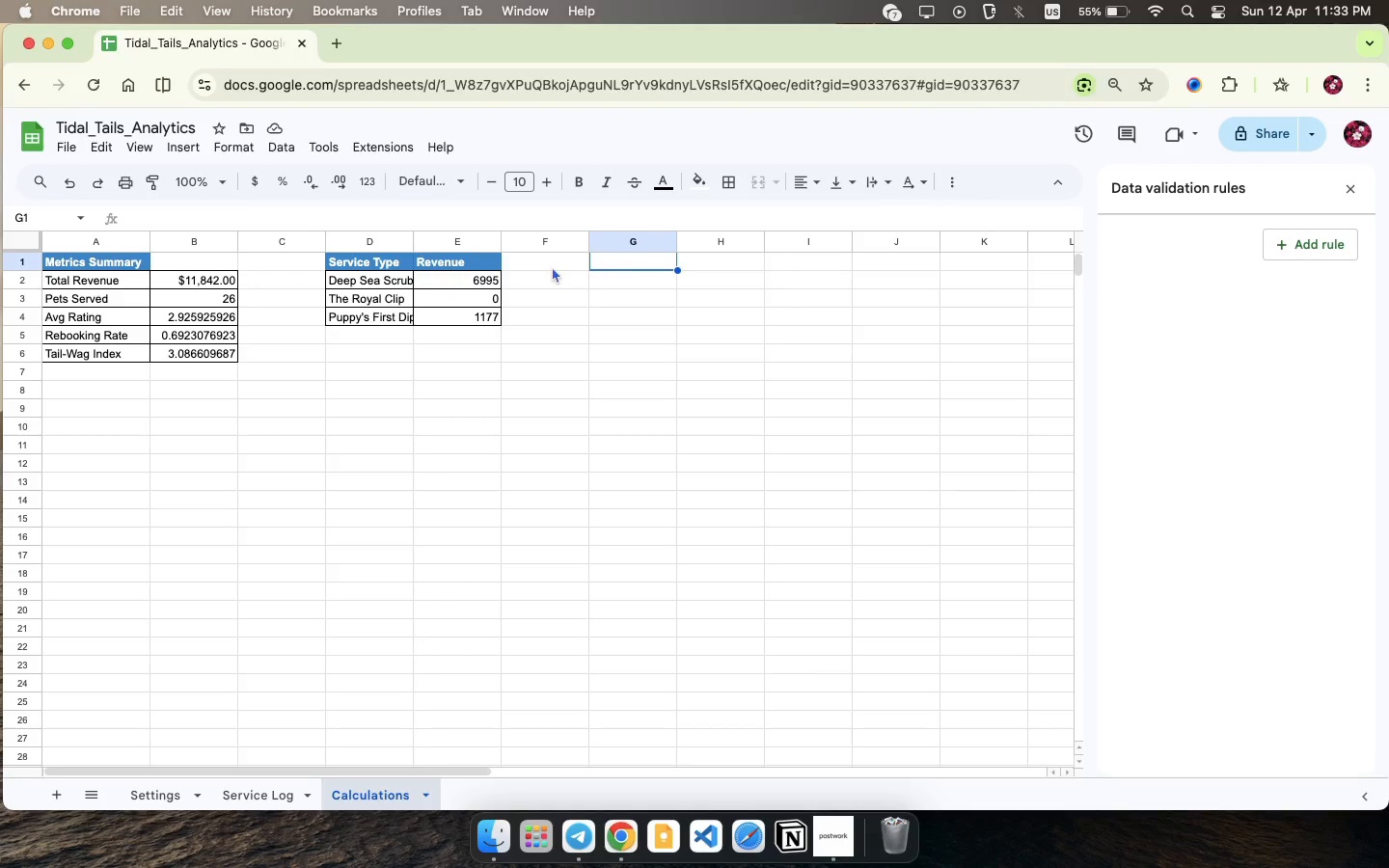 
type(Gromm)
key(Backspace)
key(Backspace)
type(omer )
 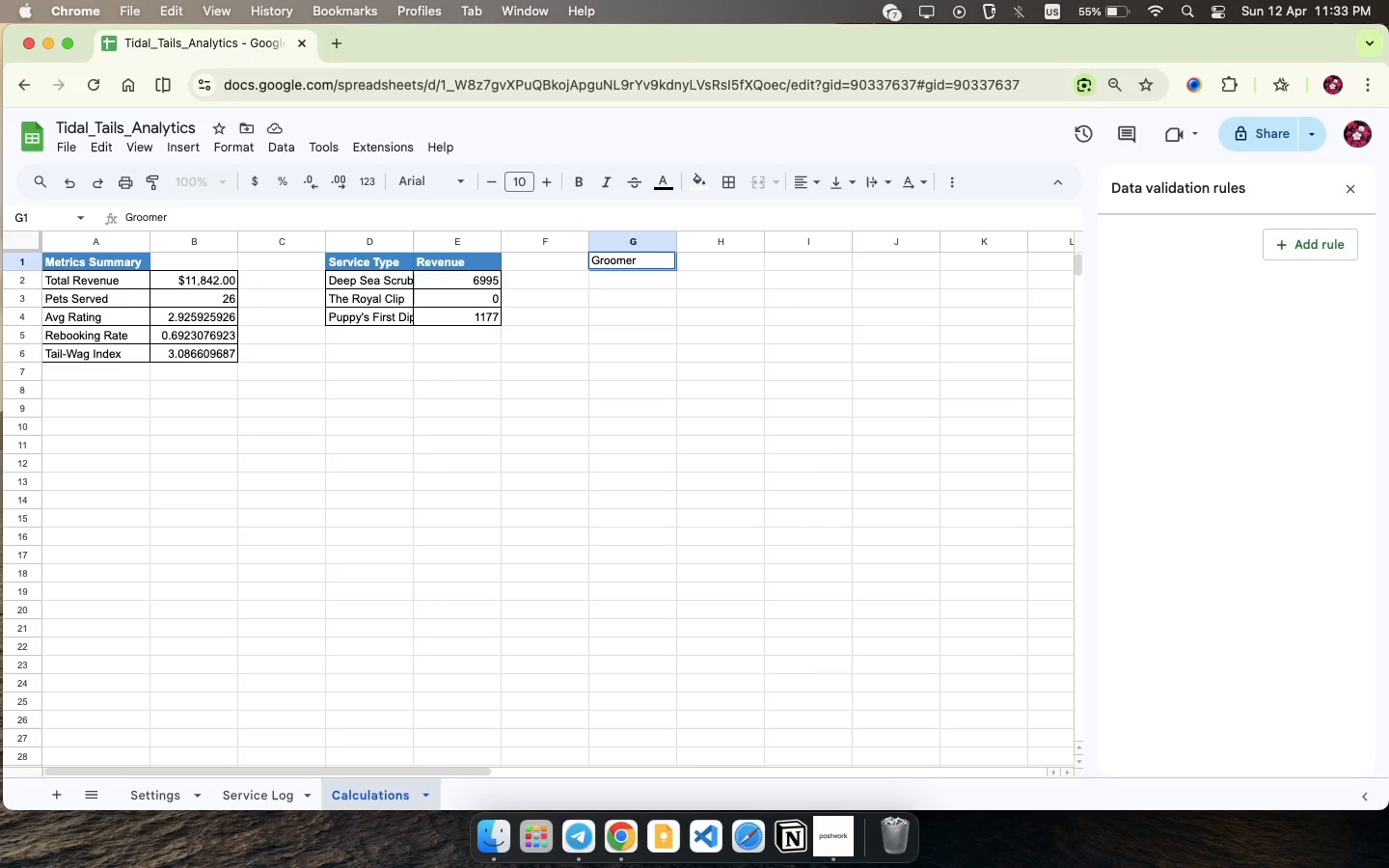 
left_click([712, 258])
 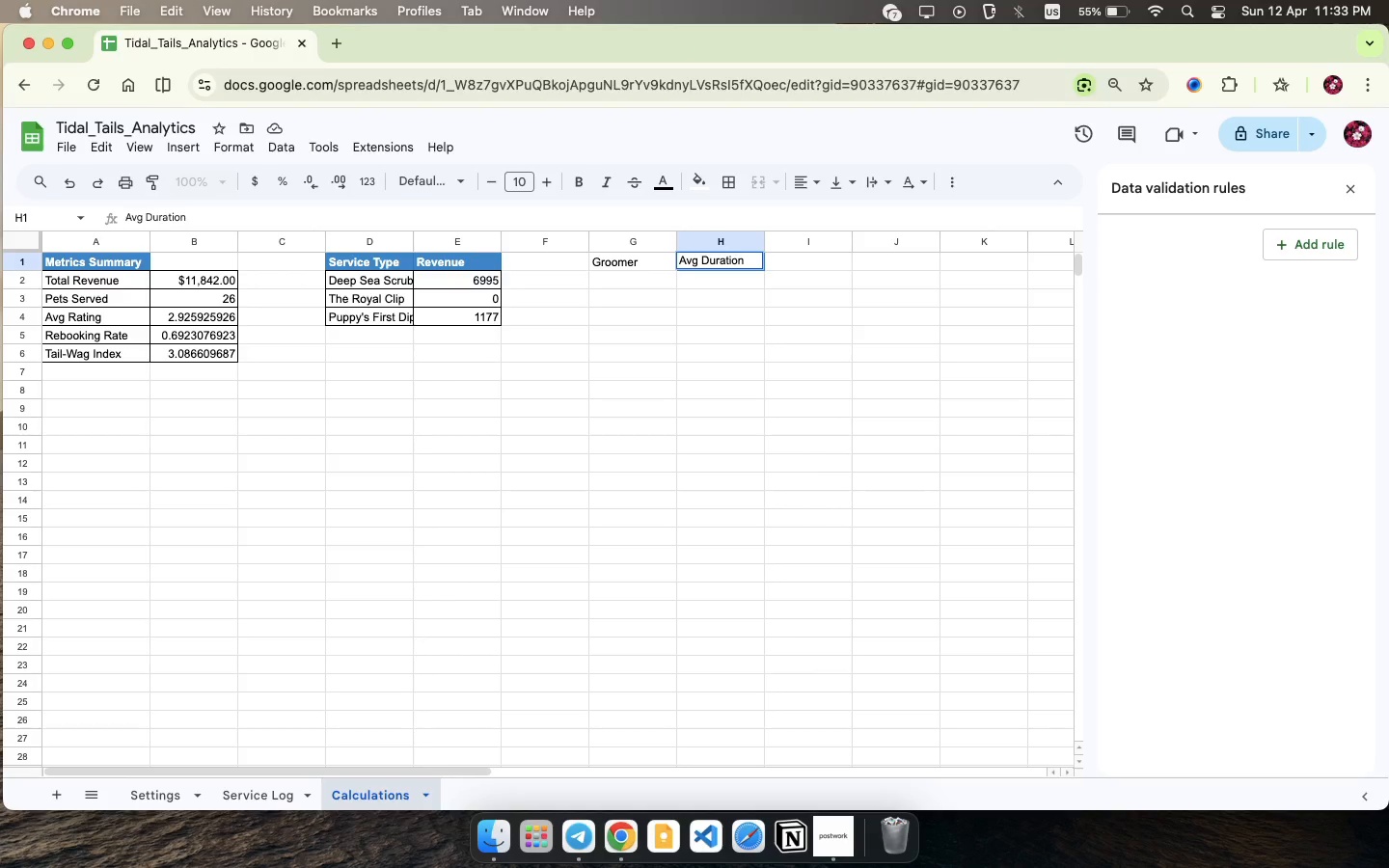 
type(Avg Duration )
 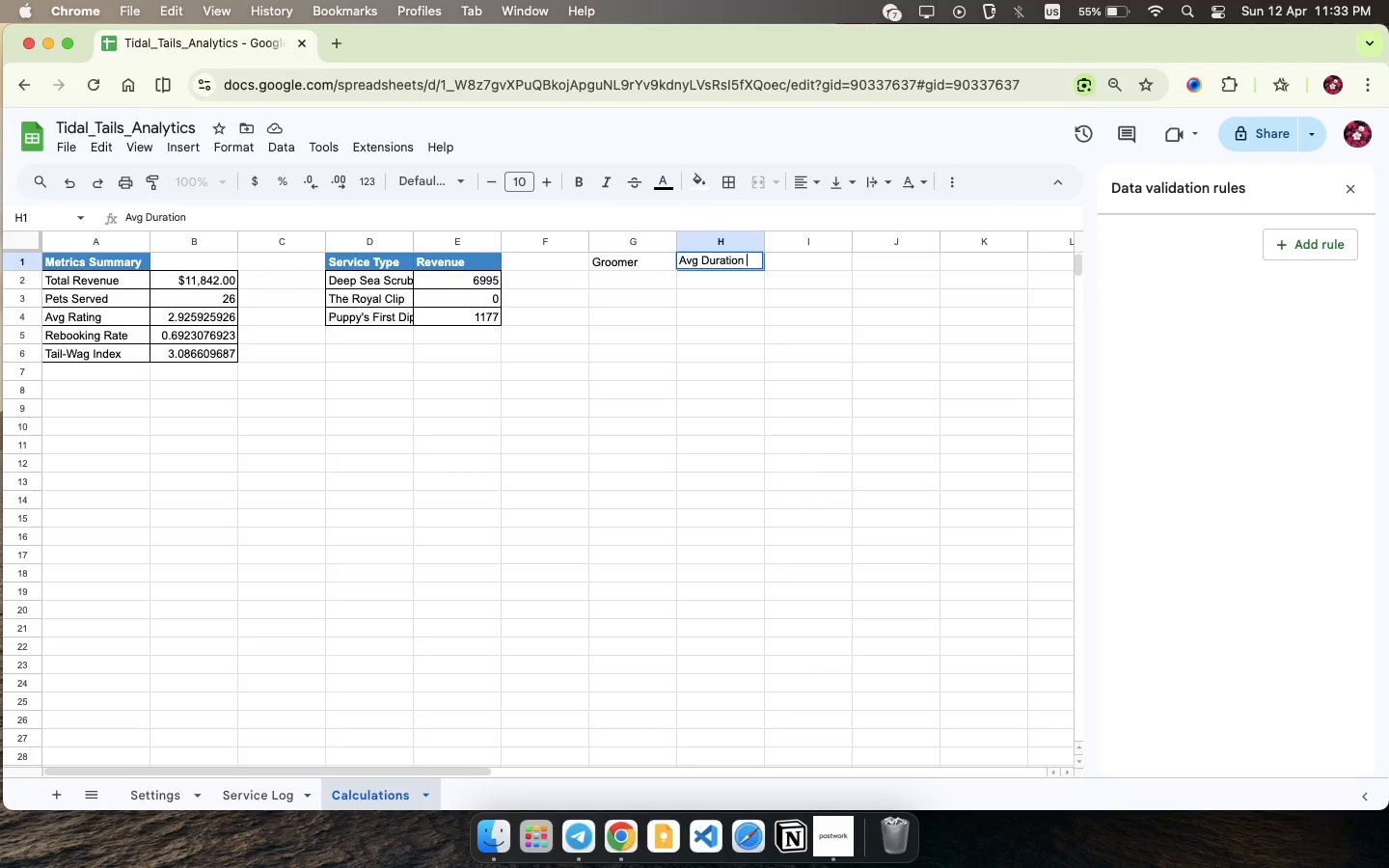 
wait(9.66)
 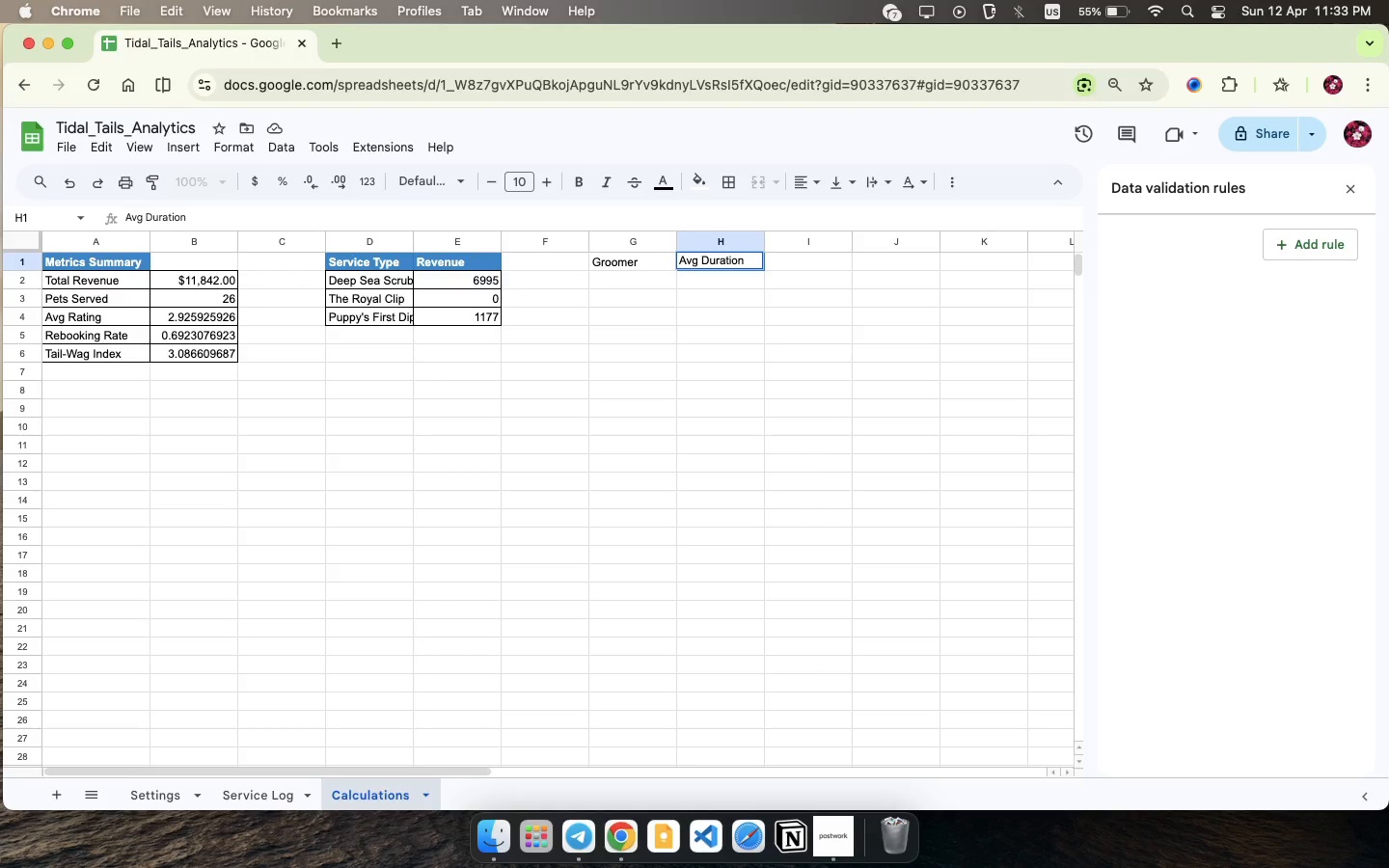 
left_click([827, 263])
 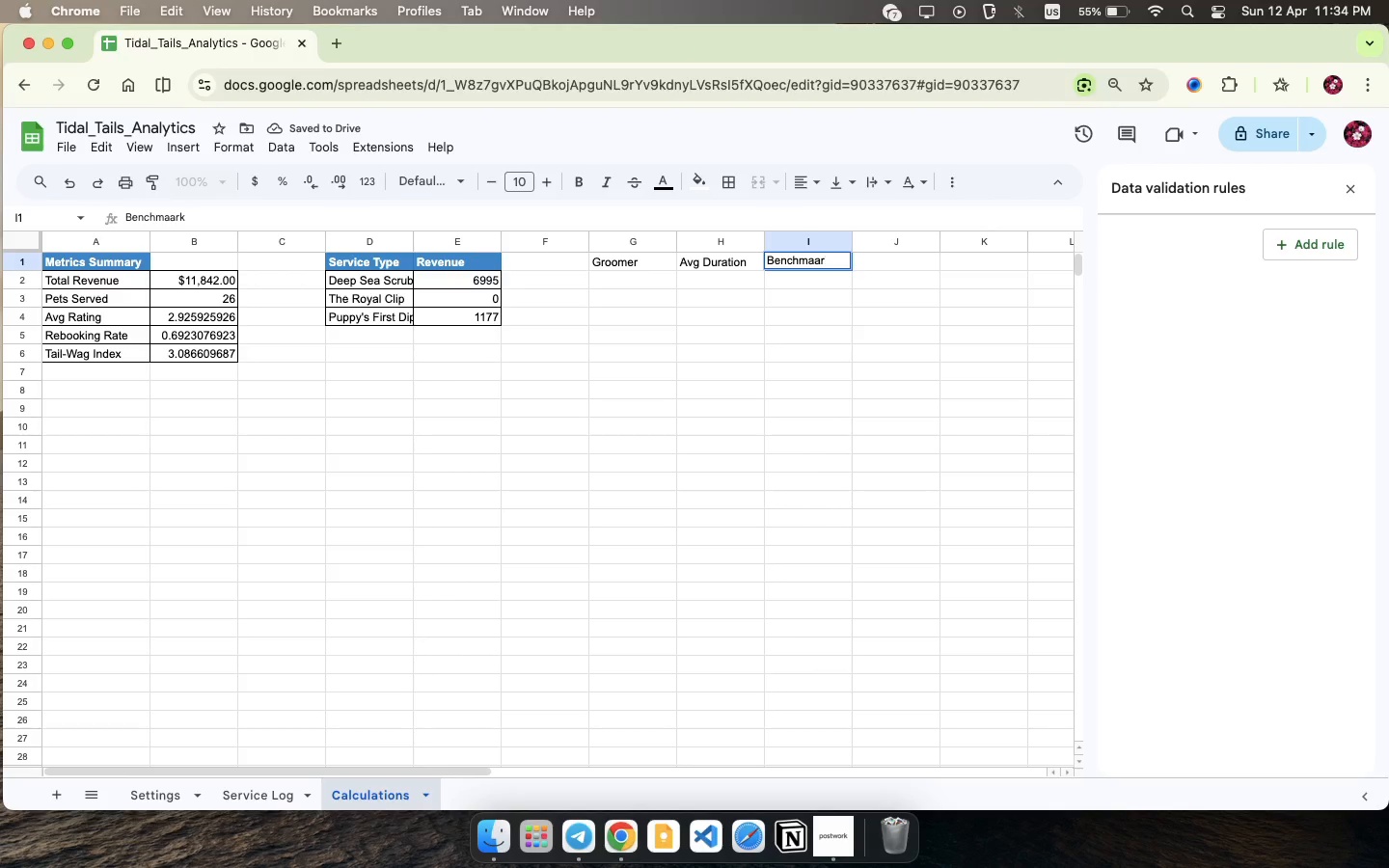 
type(Benchmaark)
key(Backspace)
key(Backspace)
key(Backspace)
type(rk)
 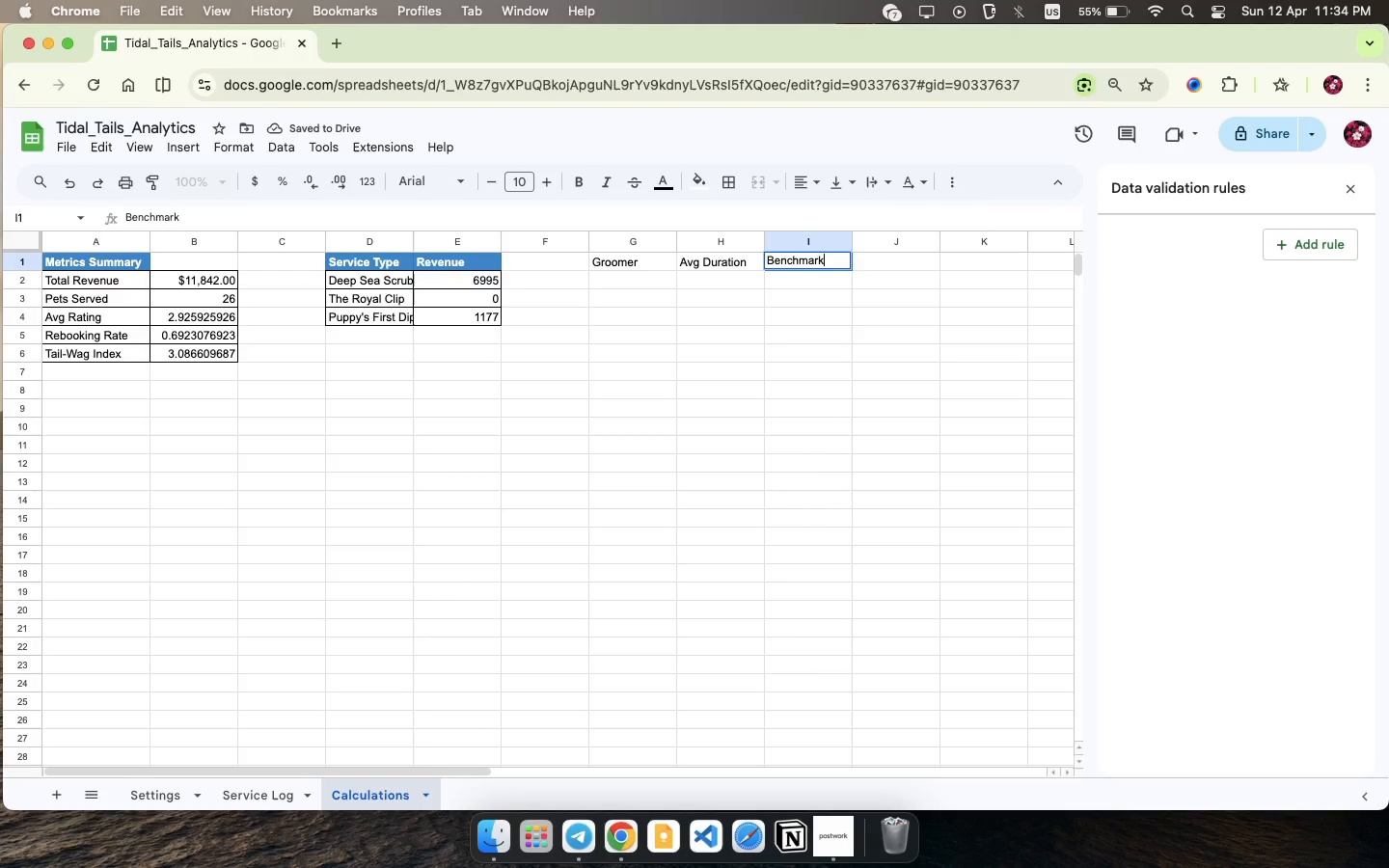 
left_click([646, 272])
 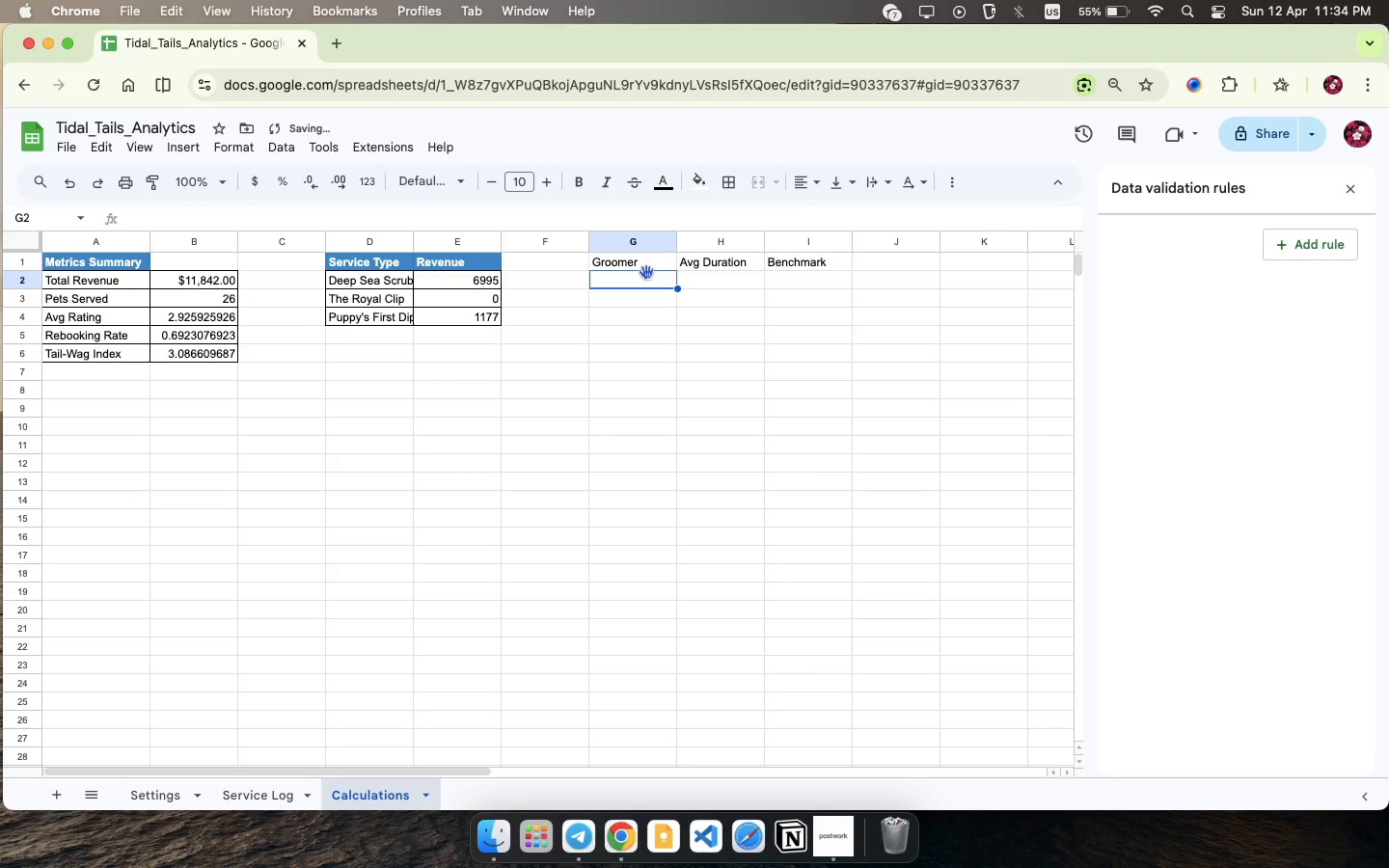 
left_click_drag(start_coordinate=[645, 260], to_coordinate=[820, 258])
 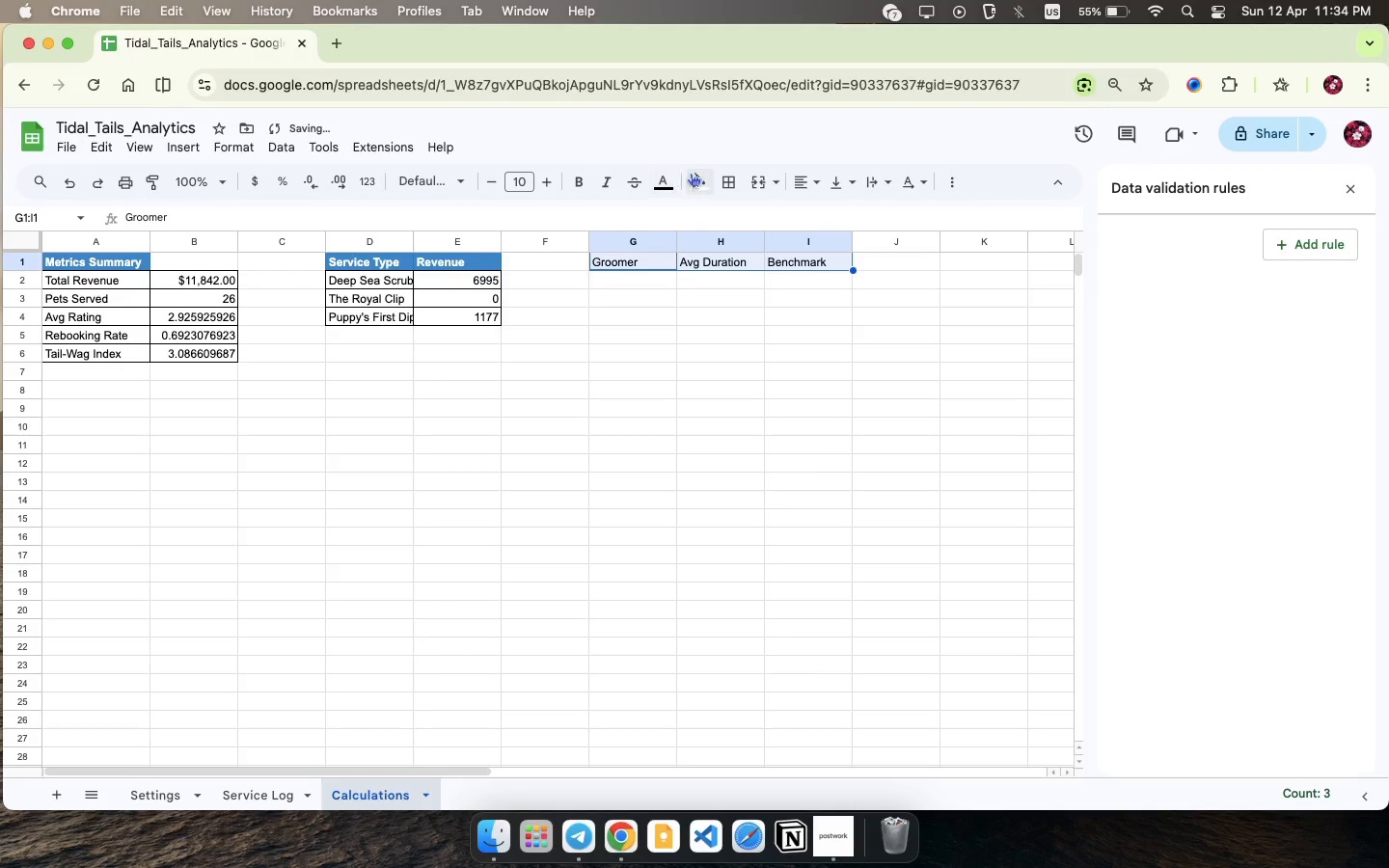 
left_click([701, 174])
 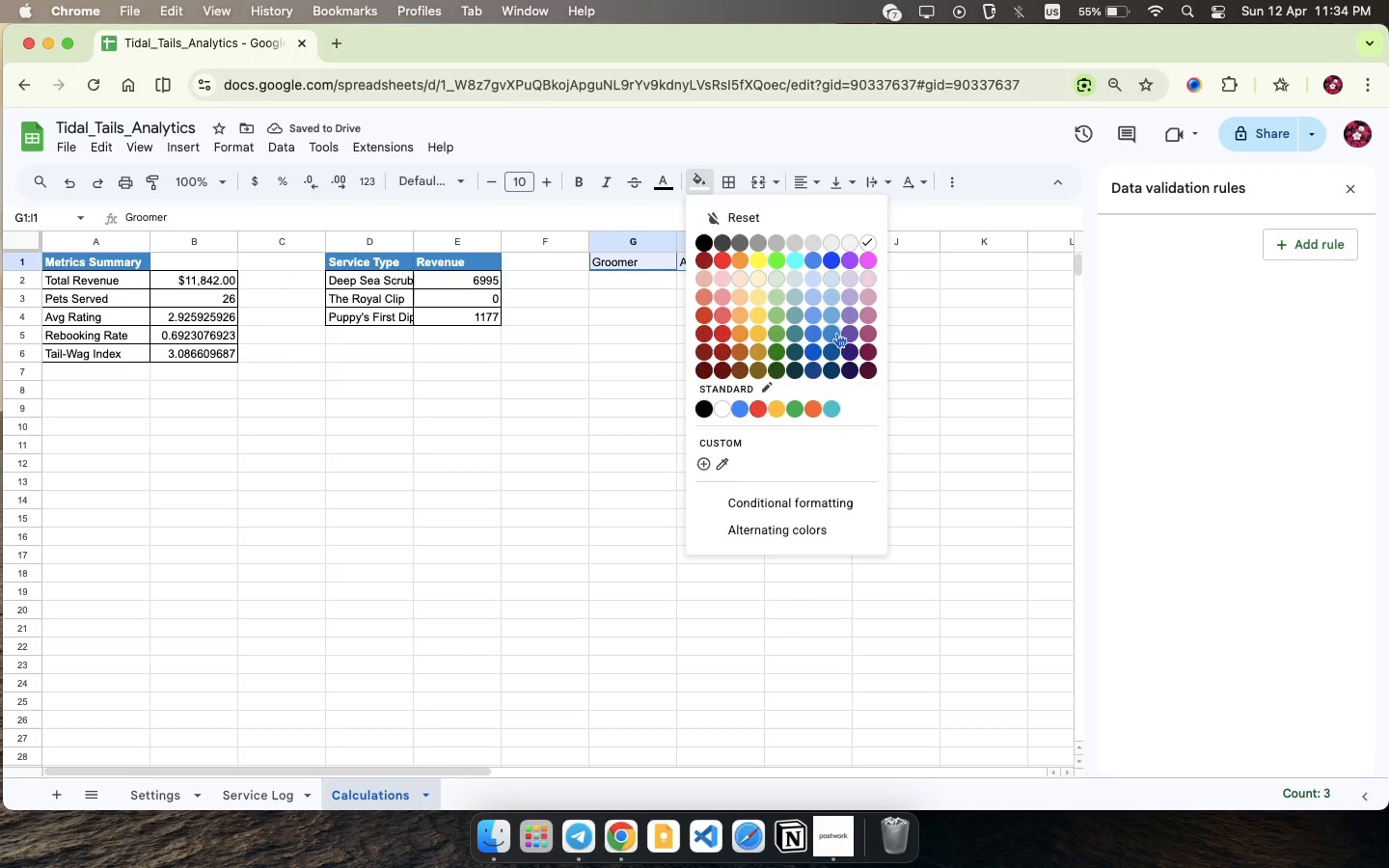 
left_click([836, 335])
 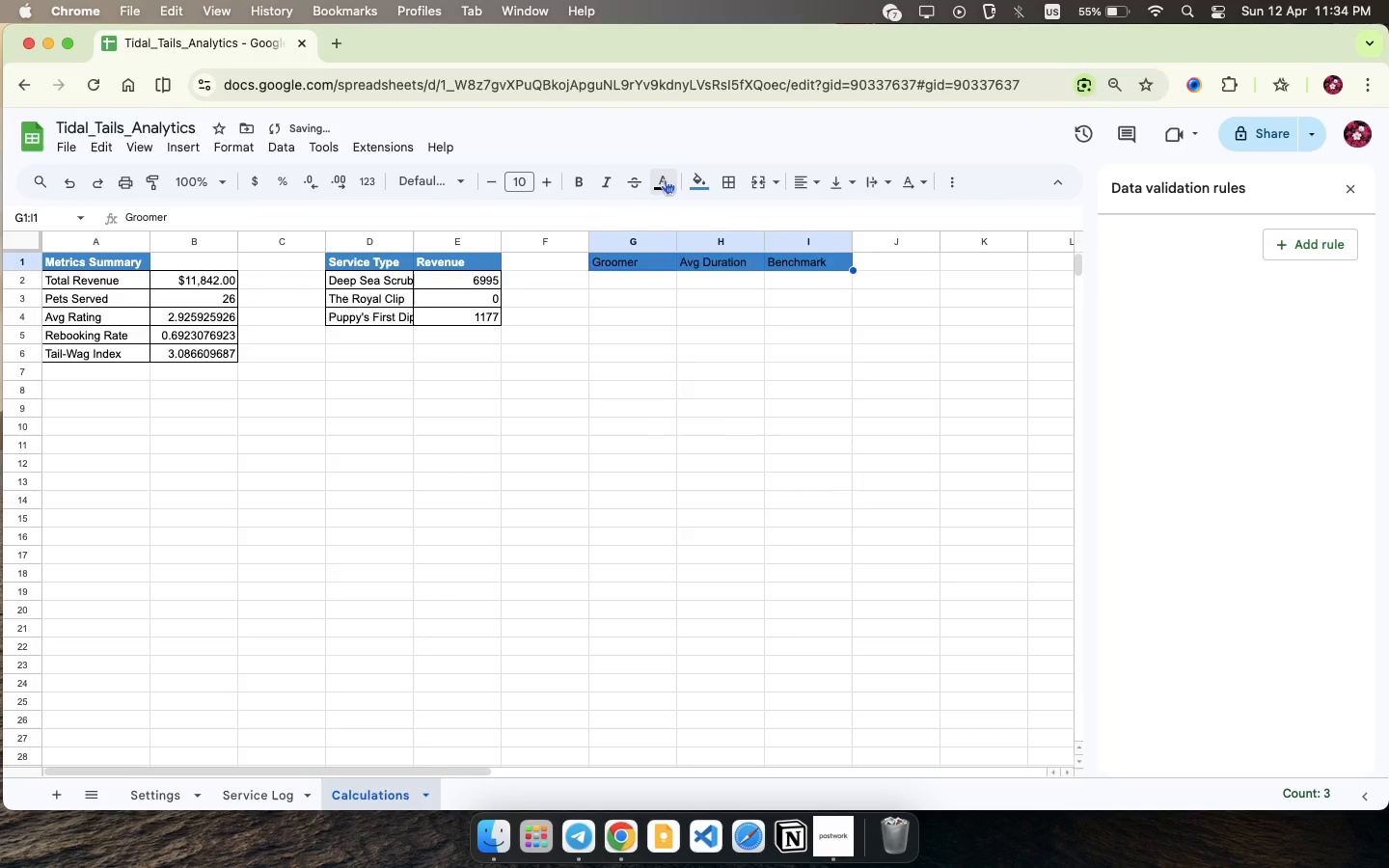 
left_click([665, 179])
 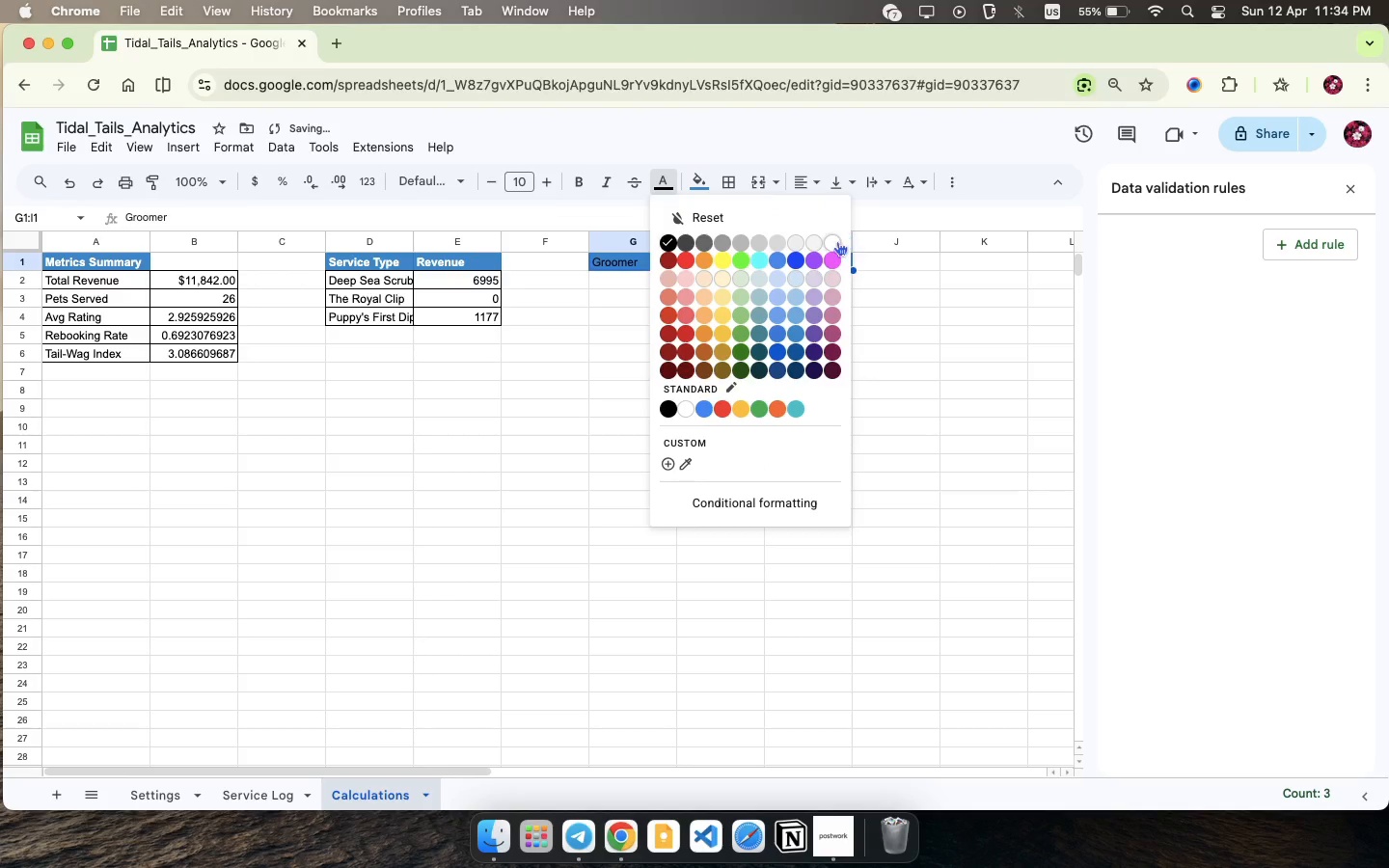 
left_click([837, 241])
 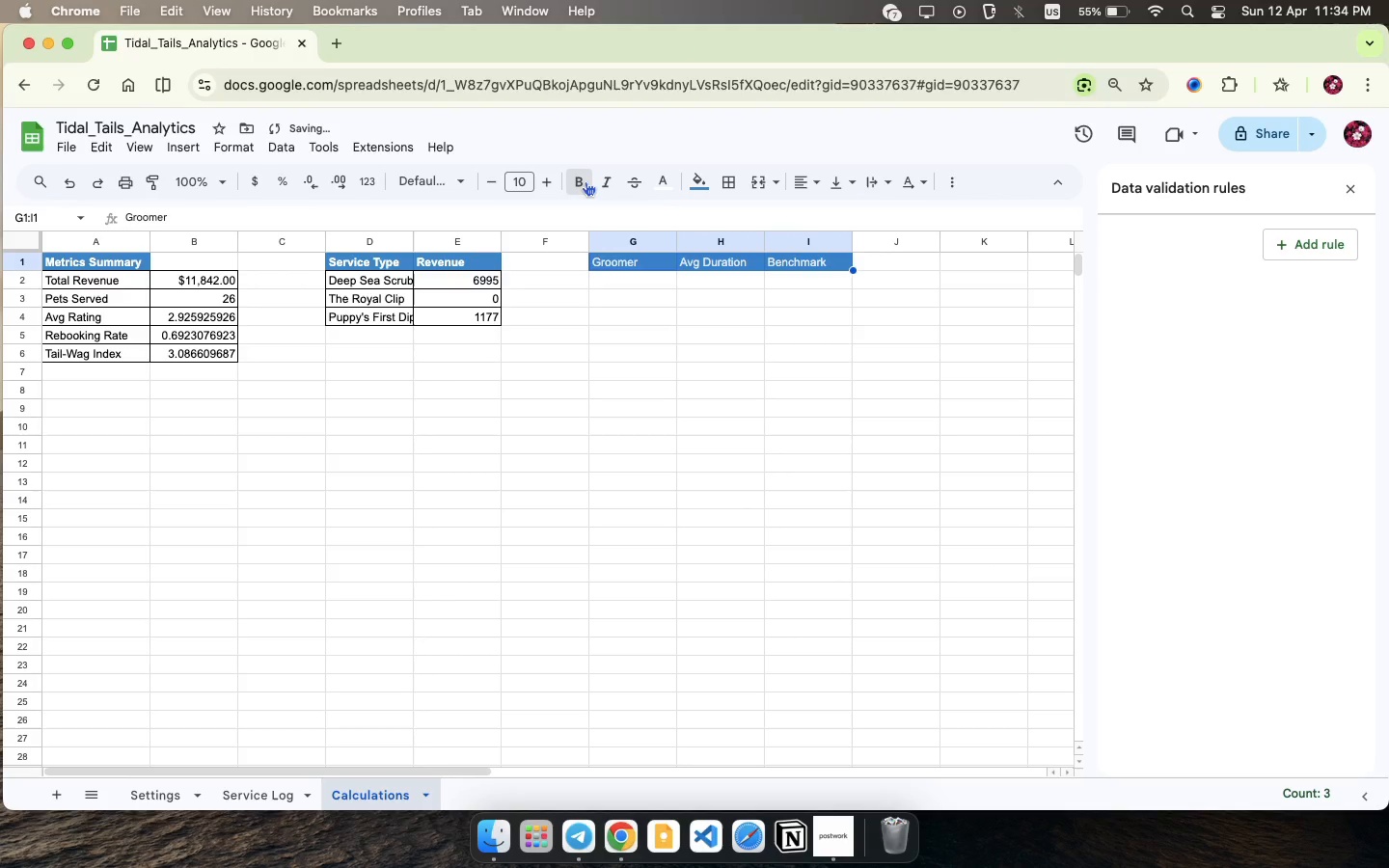 
left_click([586, 181])
 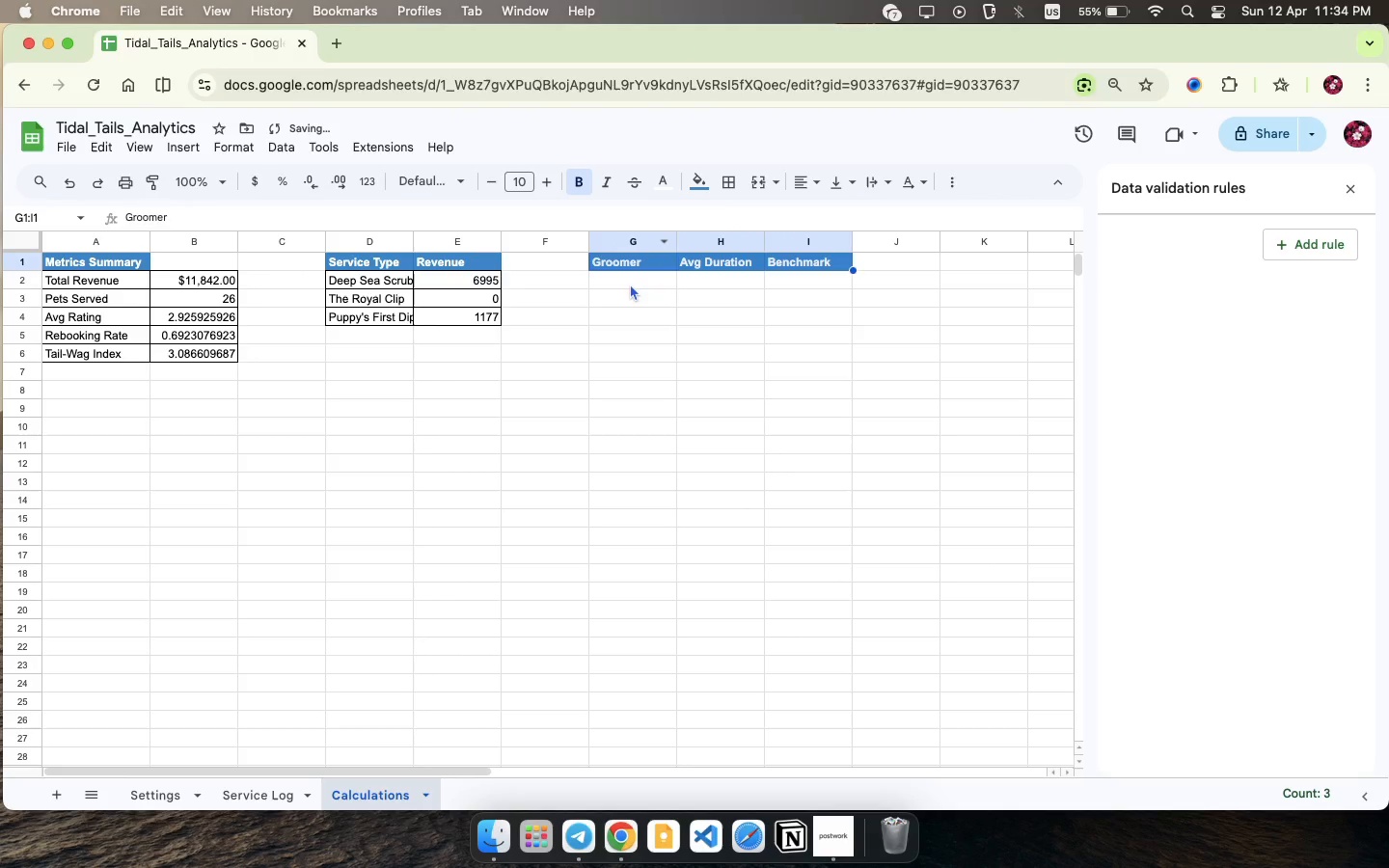 
left_click([630, 284])
 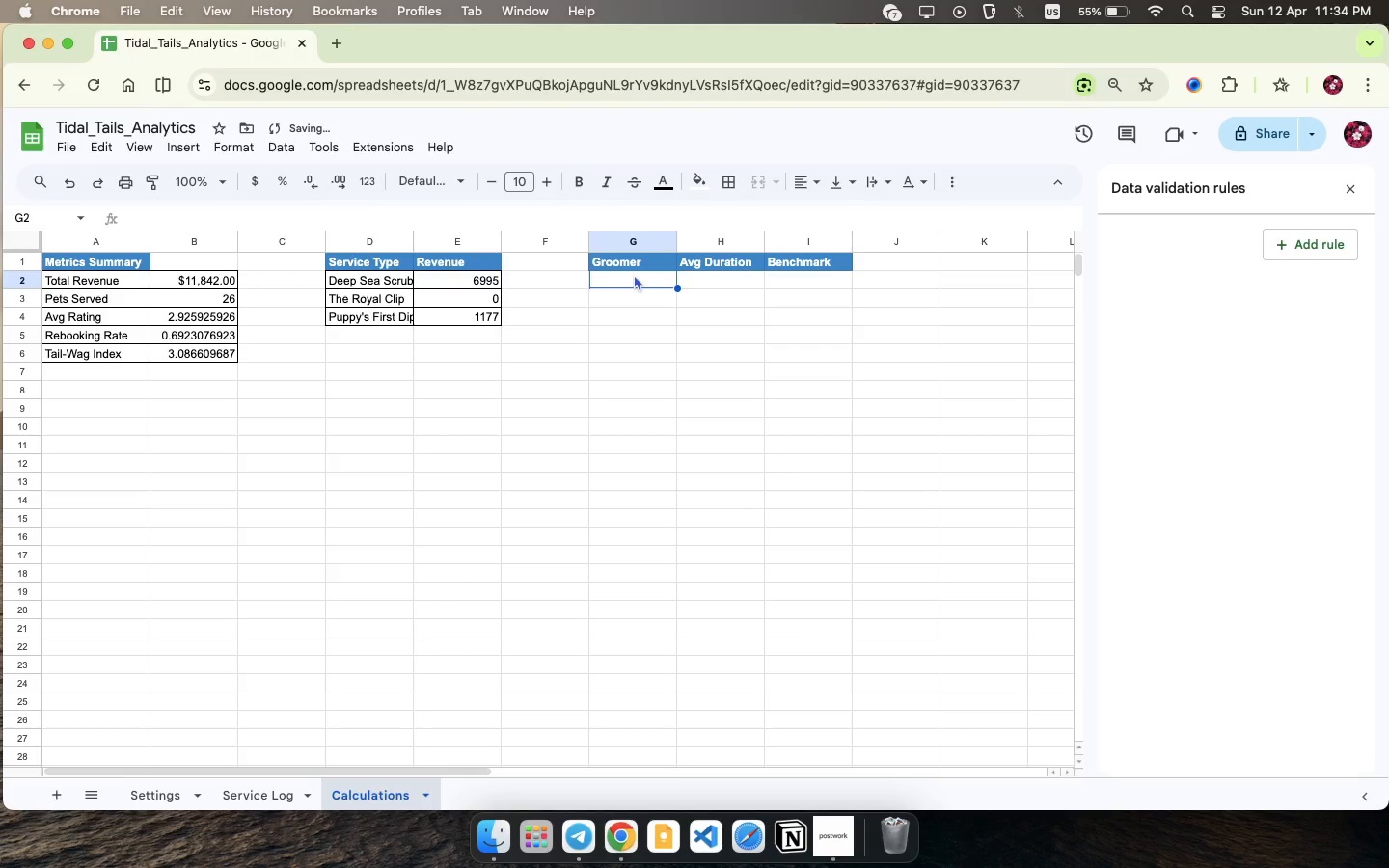 
left_click_drag(start_coordinate=[635, 261], to_coordinate=[790, 259])
 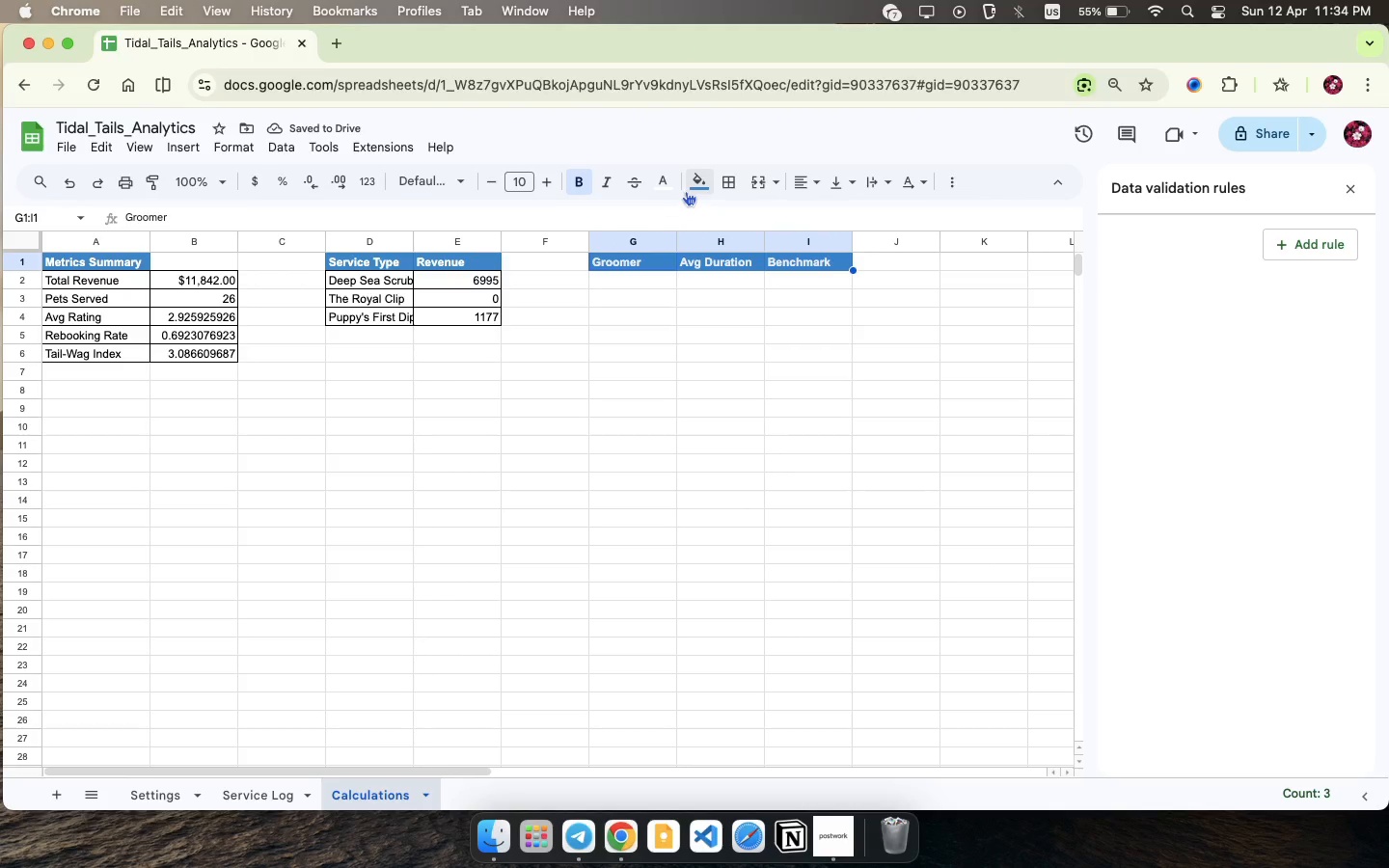 
left_click([694, 181])
 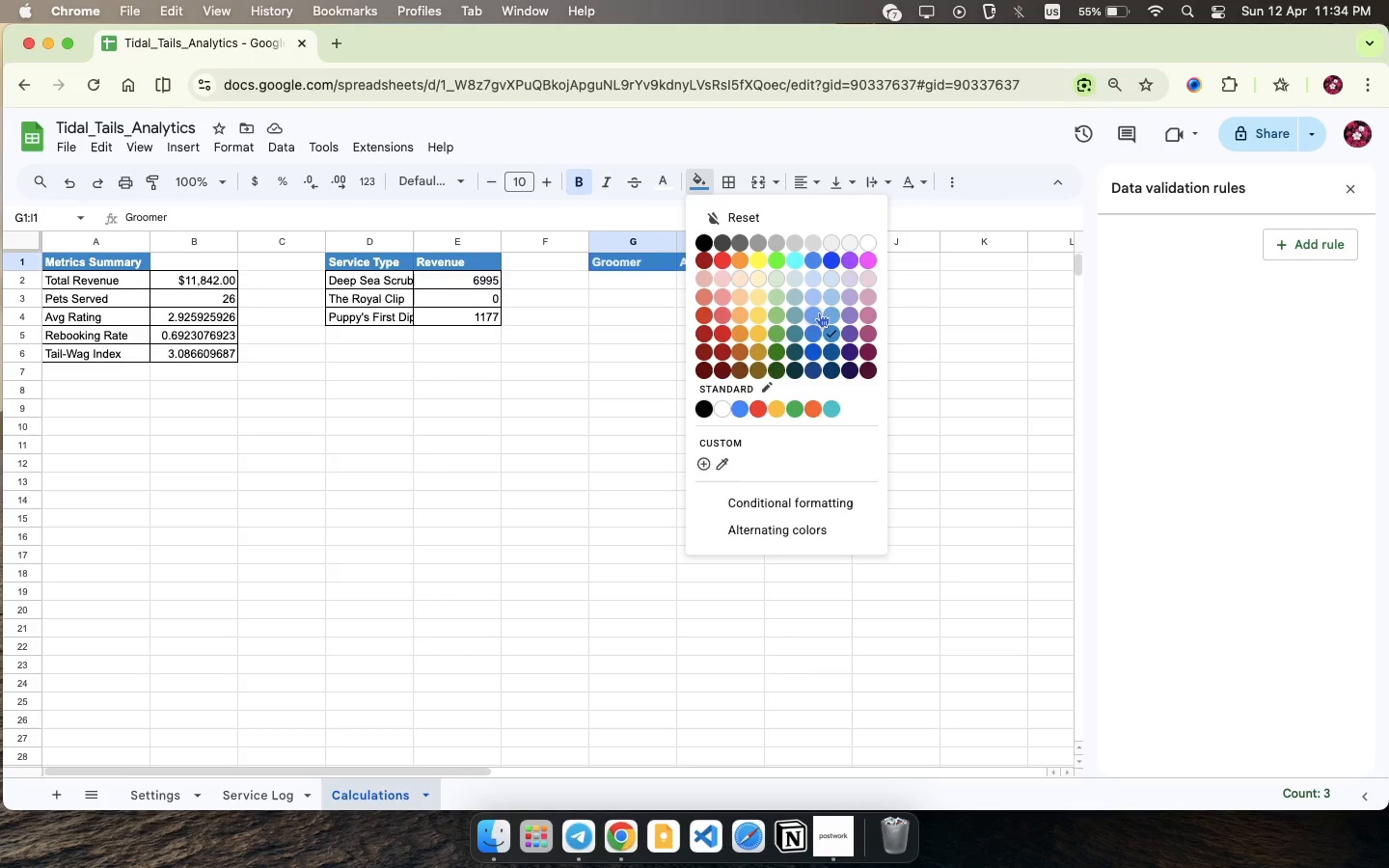 
left_click([815, 326])
 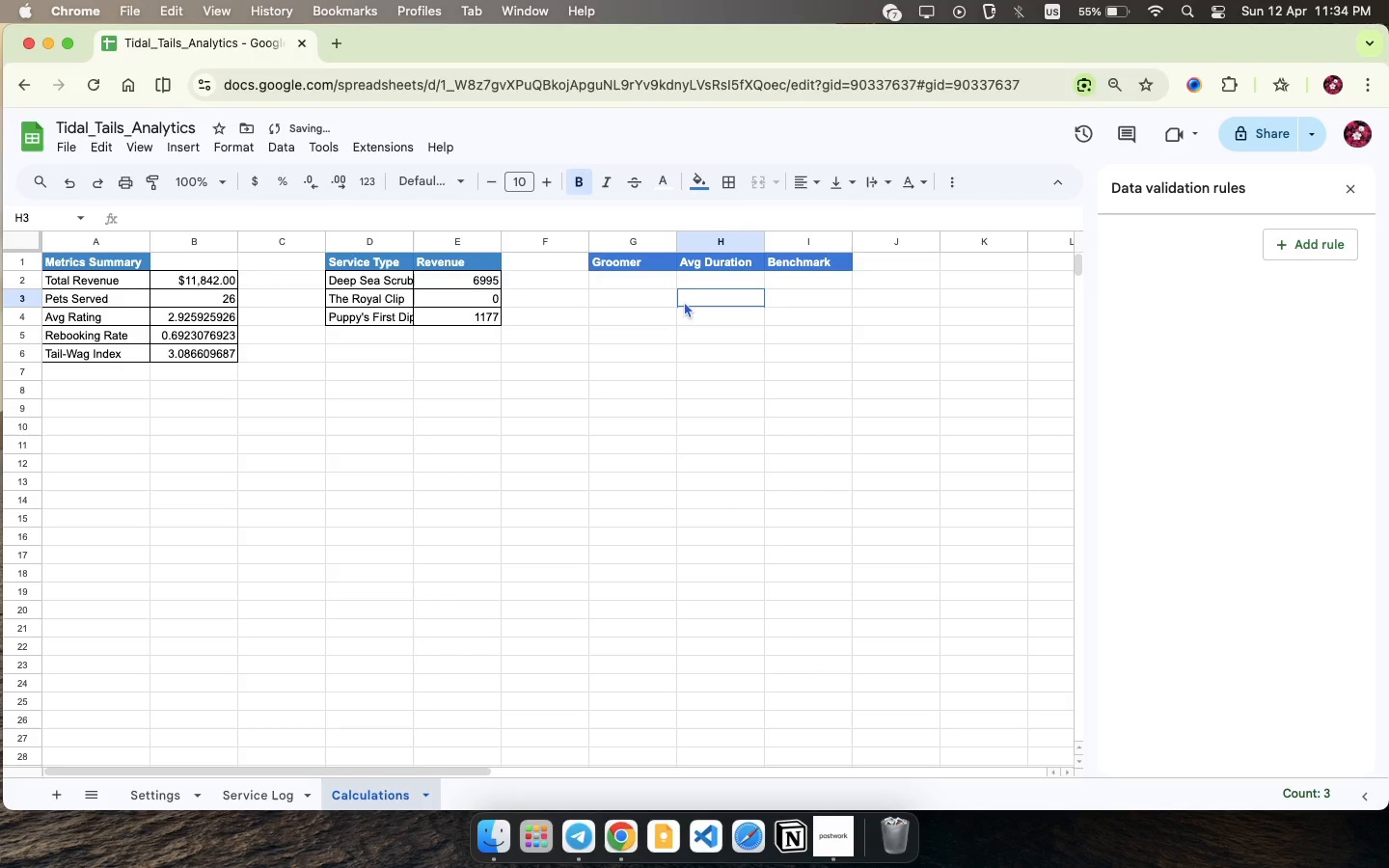 
left_click([684, 301])
 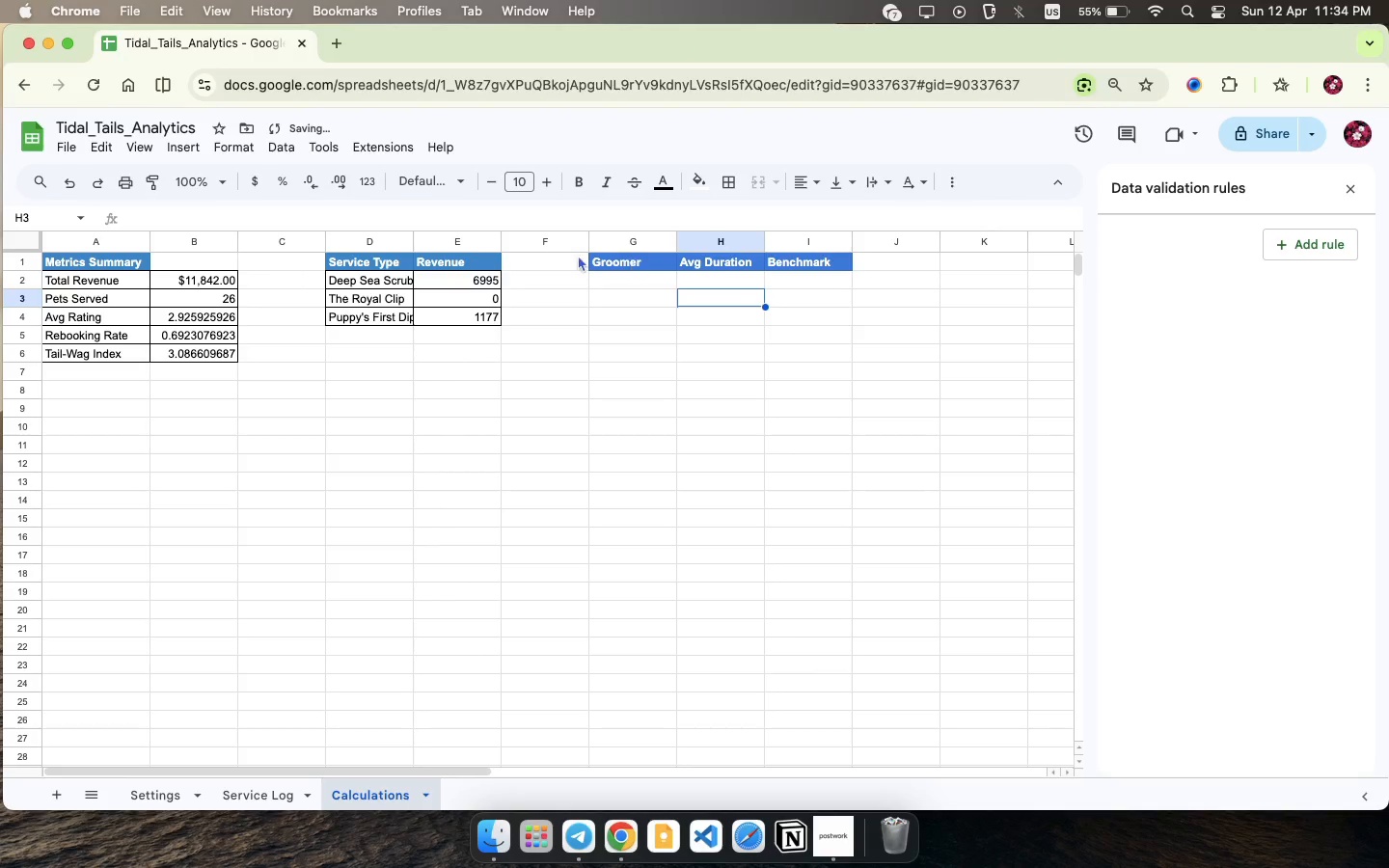 
left_click([461, 264])
 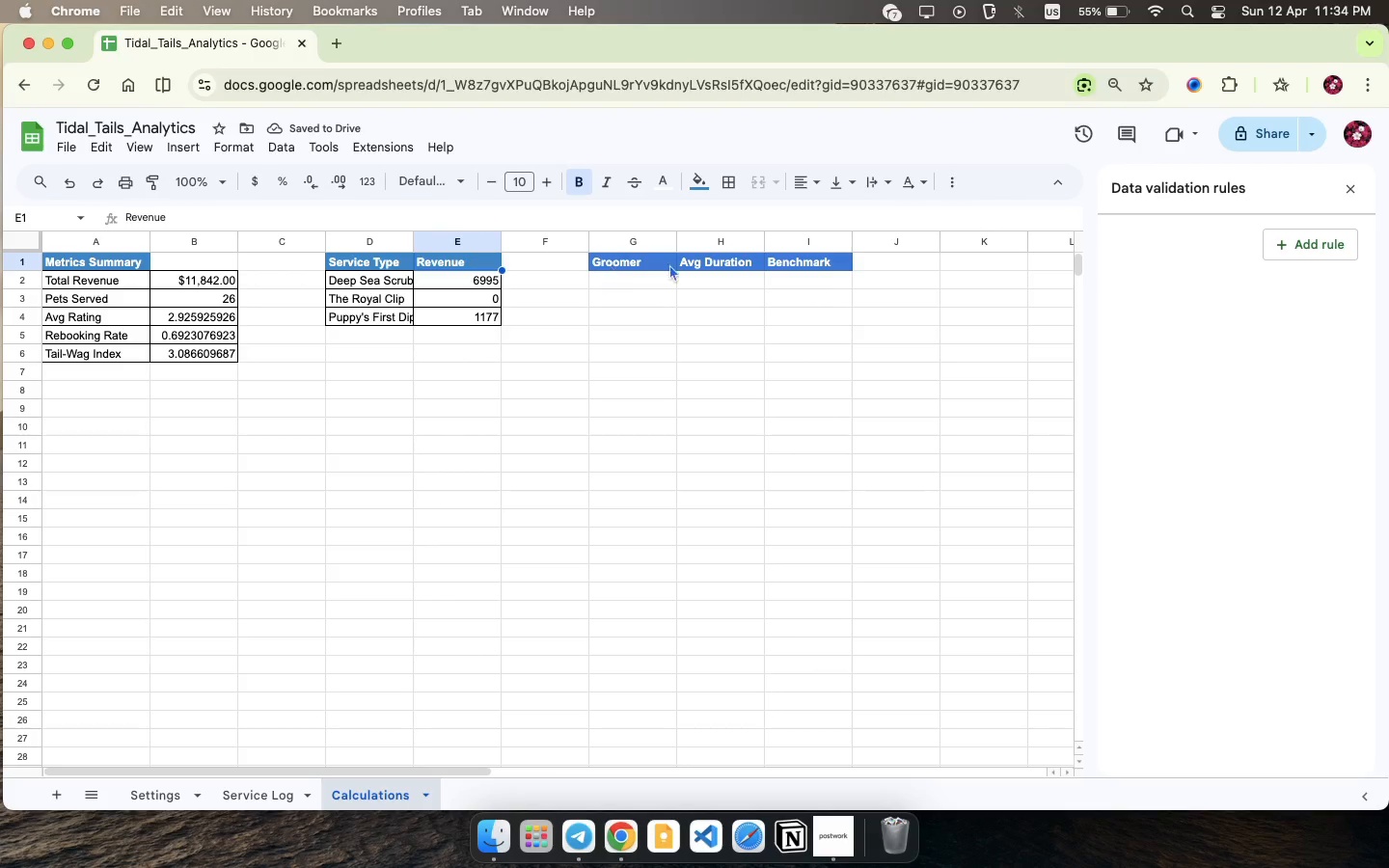 
left_click_drag(start_coordinate=[646, 262], to_coordinate=[840, 262])
 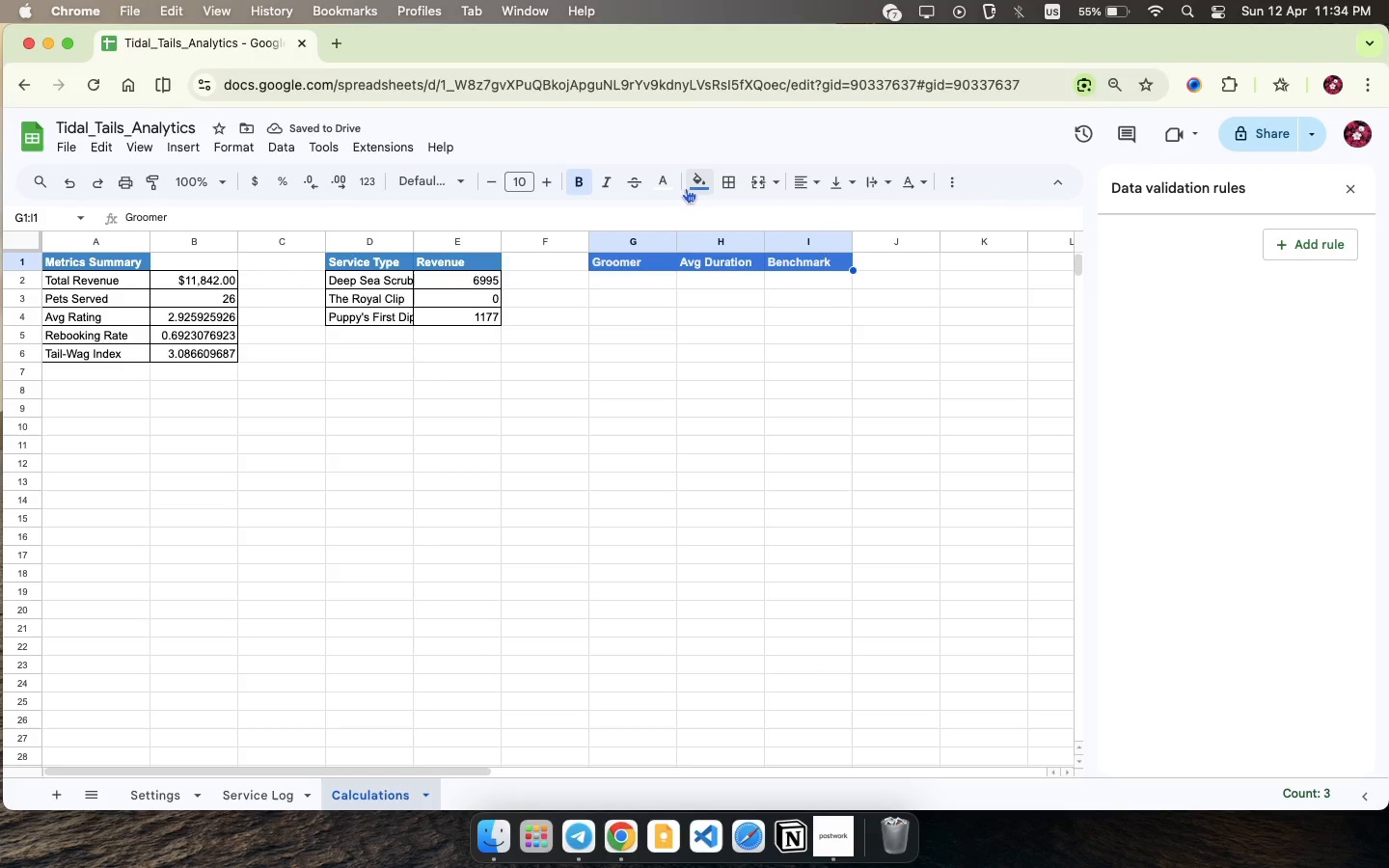 
left_click([687, 187])
 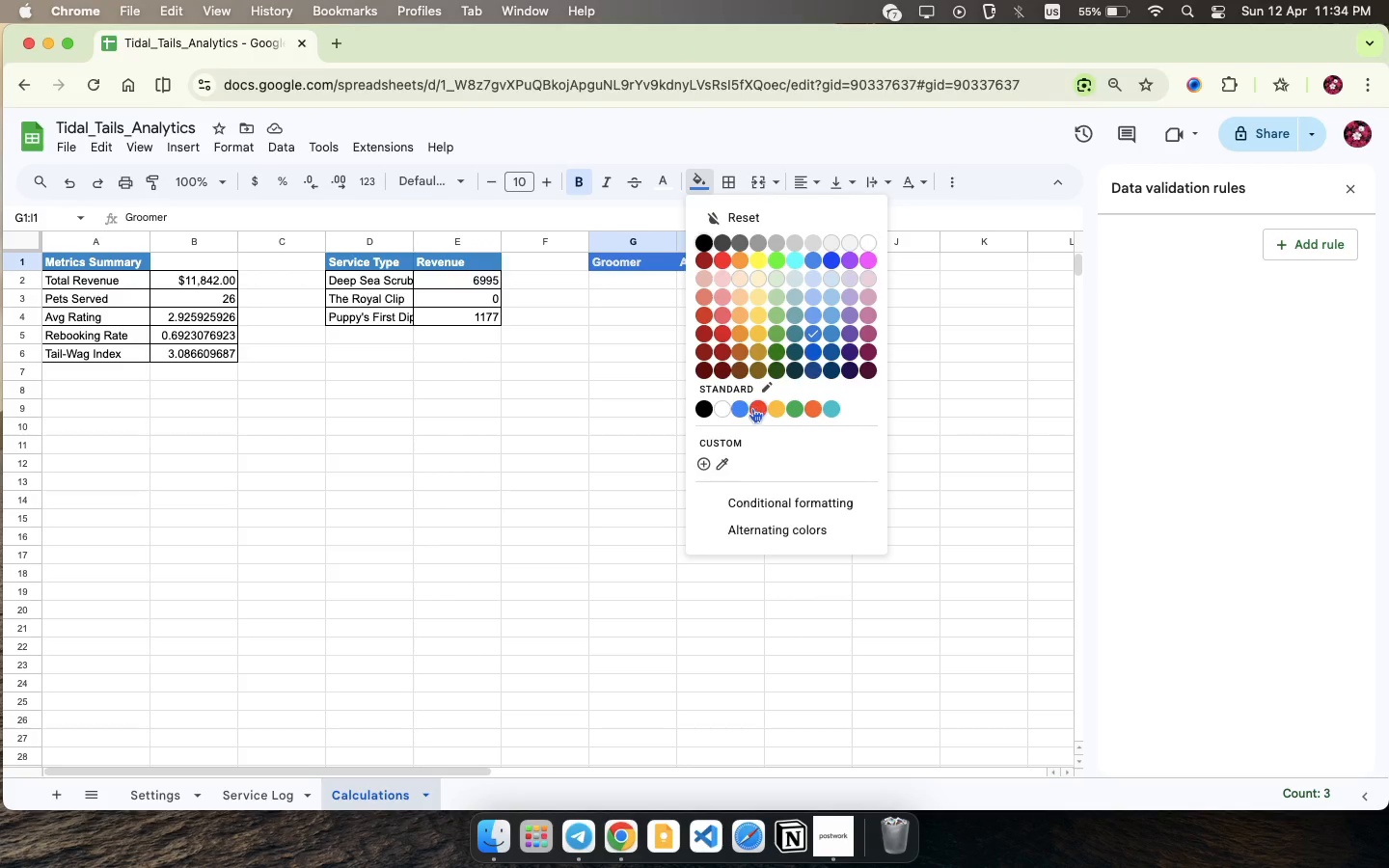 
left_click([745, 408])
 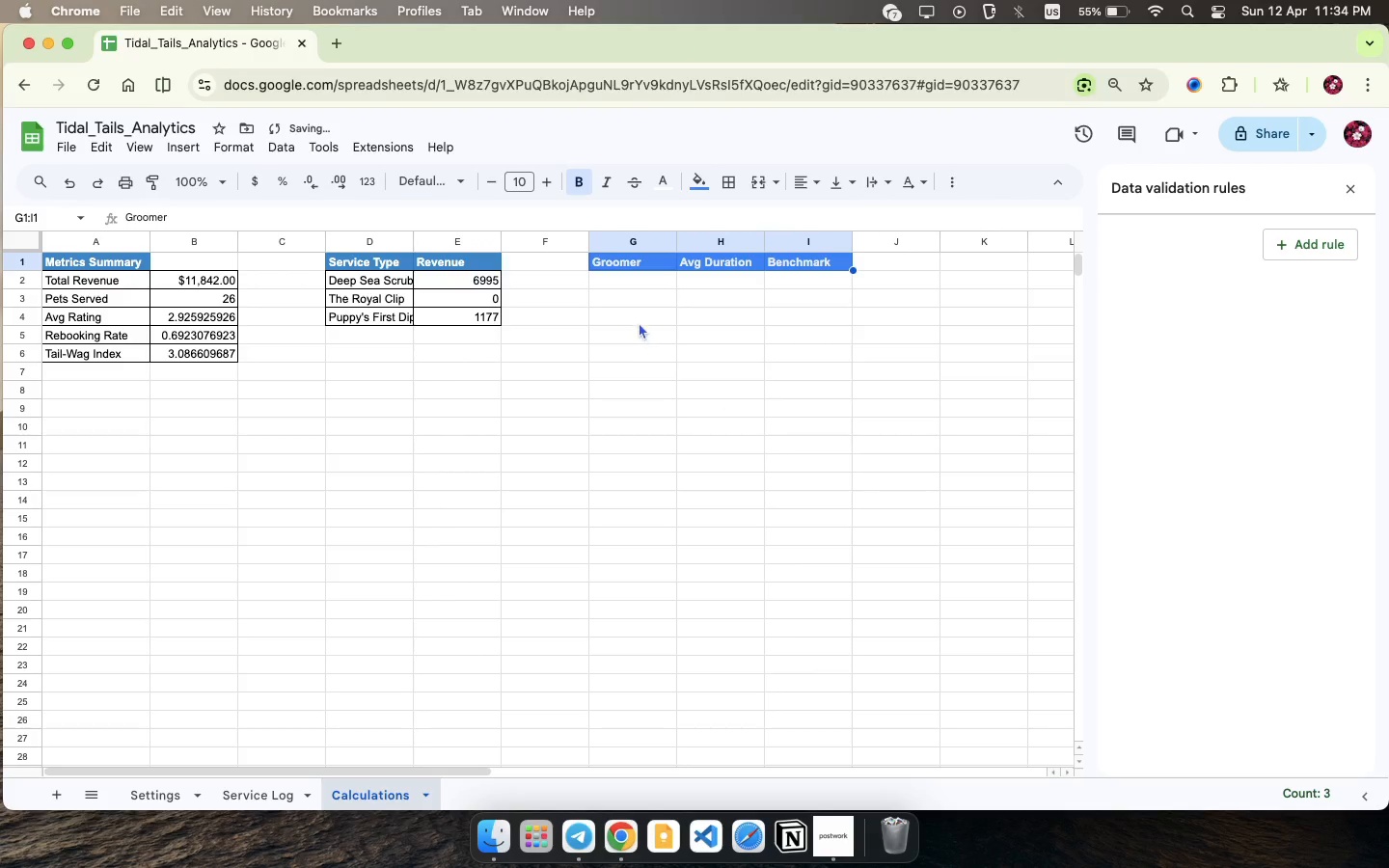 
left_click([638, 318])
 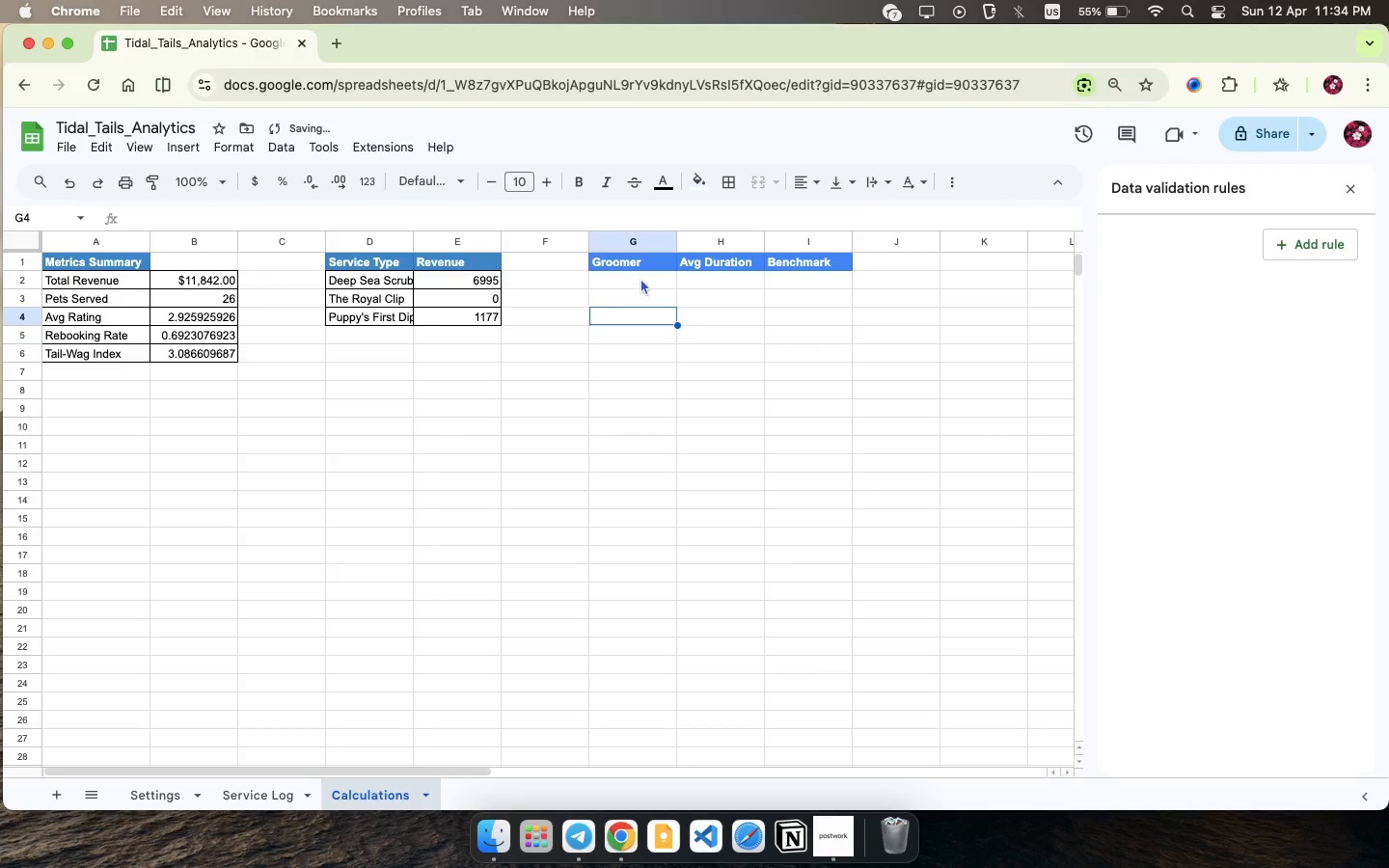 
left_click([641, 278])
 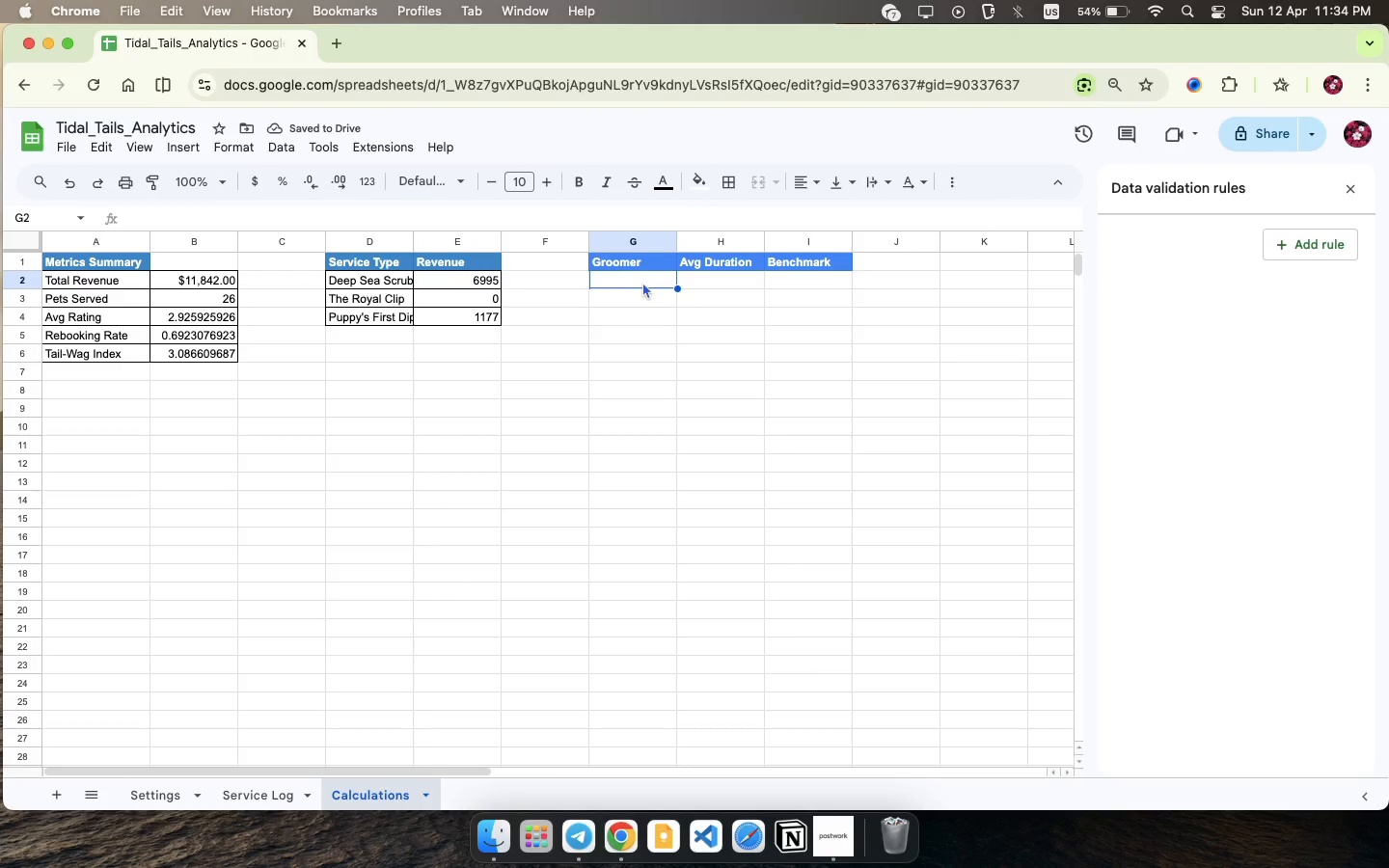 
type(Mariya )
 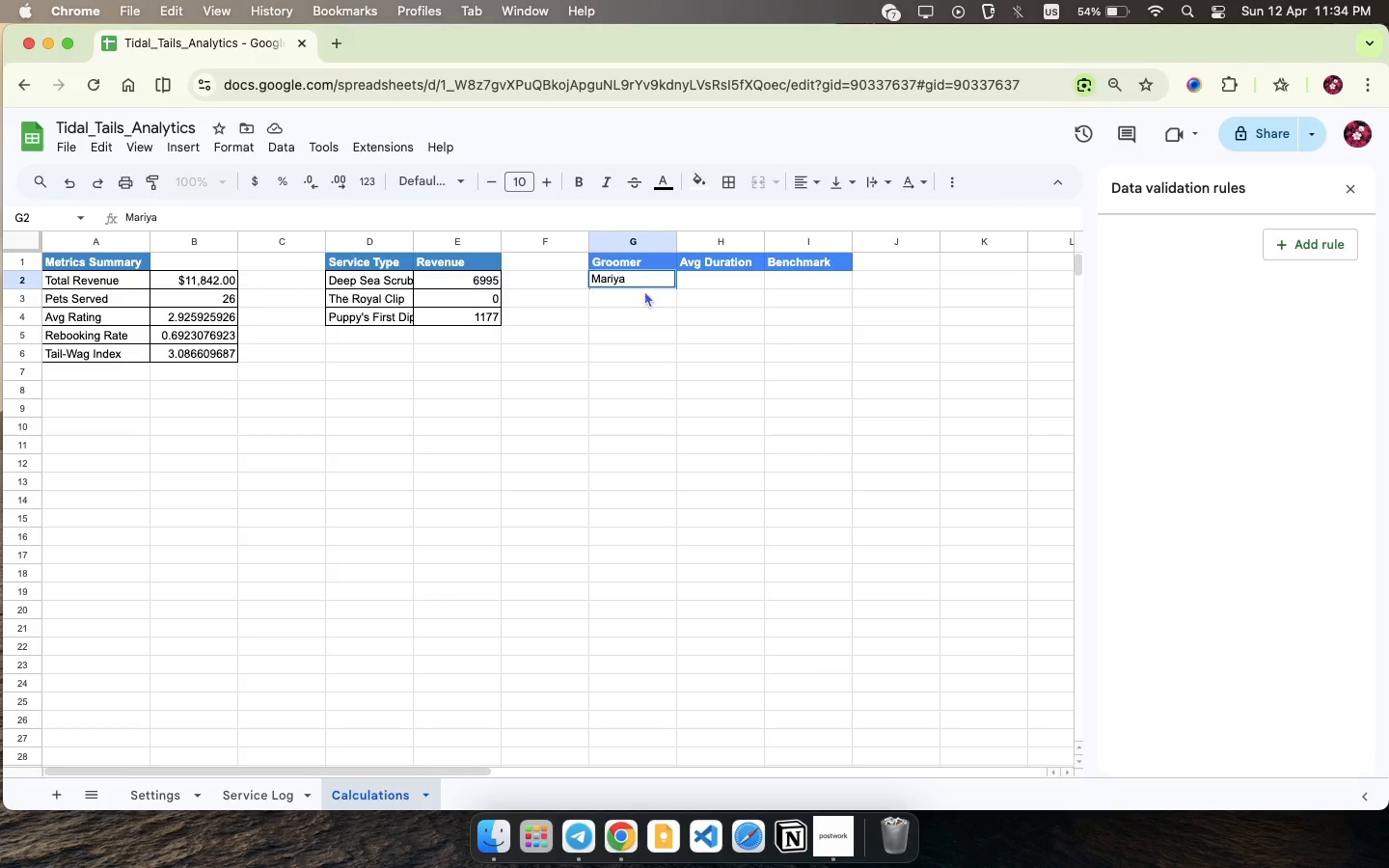 
left_click([653, 300])
 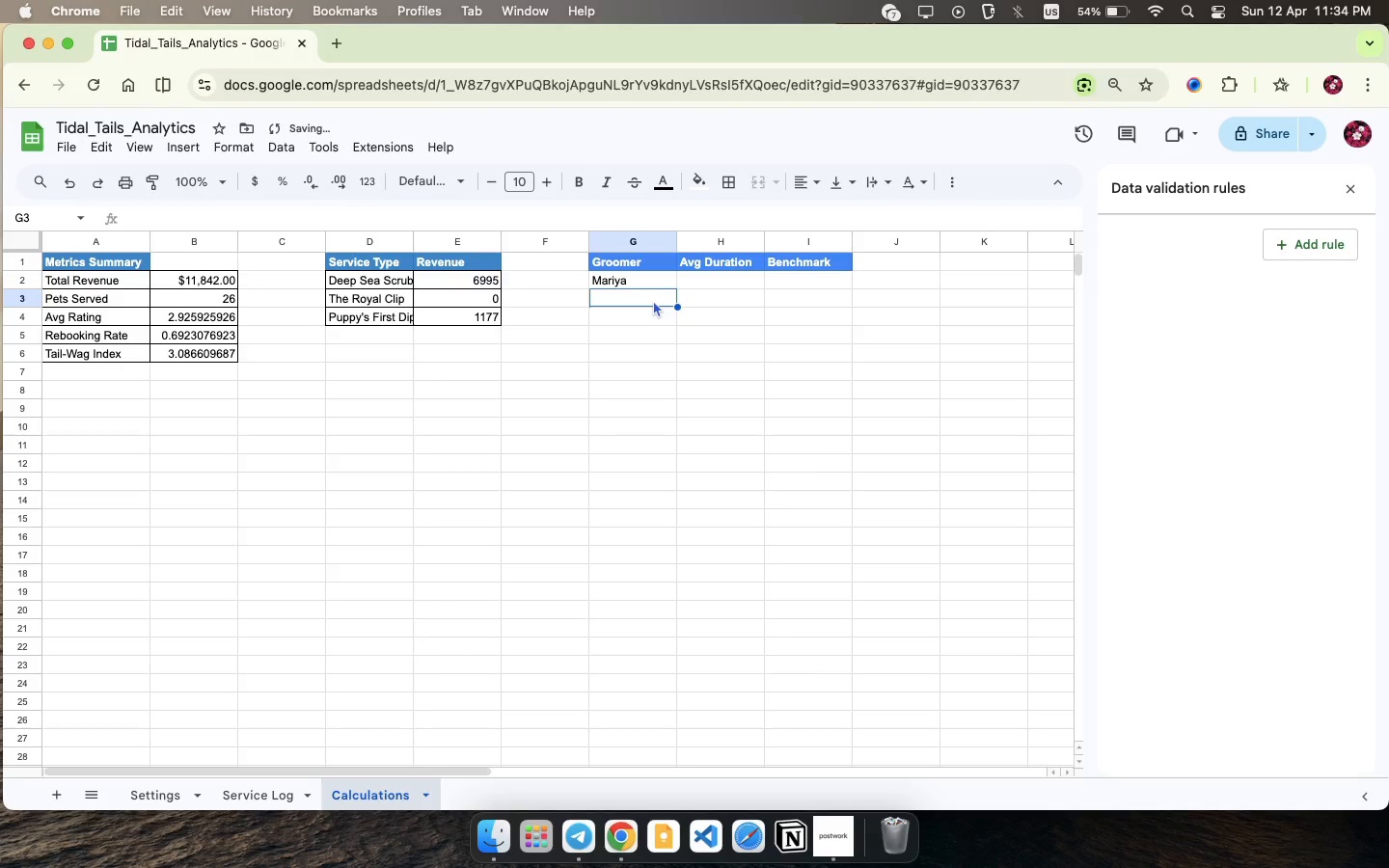 
type(col)
key(Backspace)
type(ral)
key(Backspace)
key(Backspace)
key(Backspace)
key(Backspace)
key(Backspace)
type(Coral )
 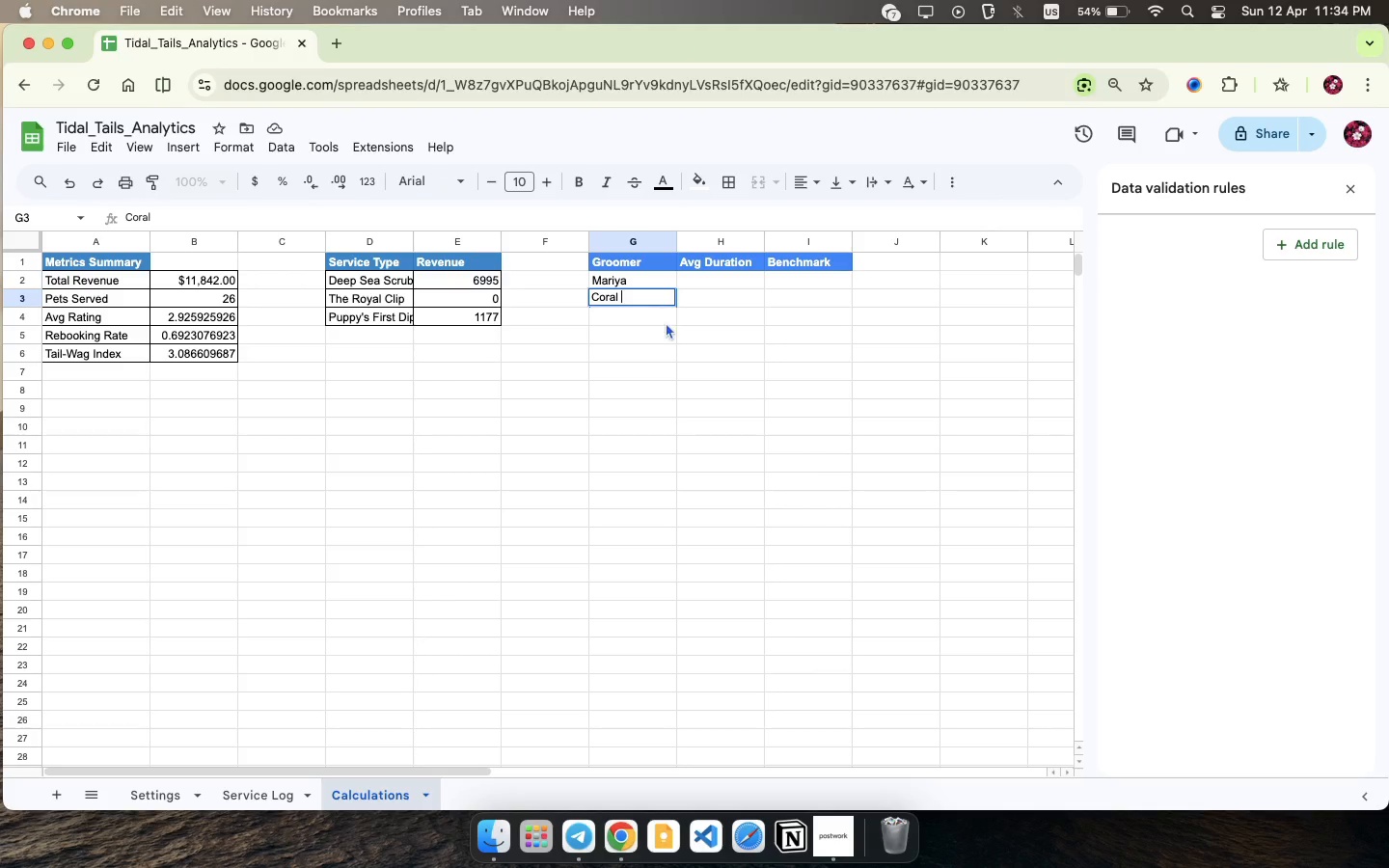 
left_click([658, 312])